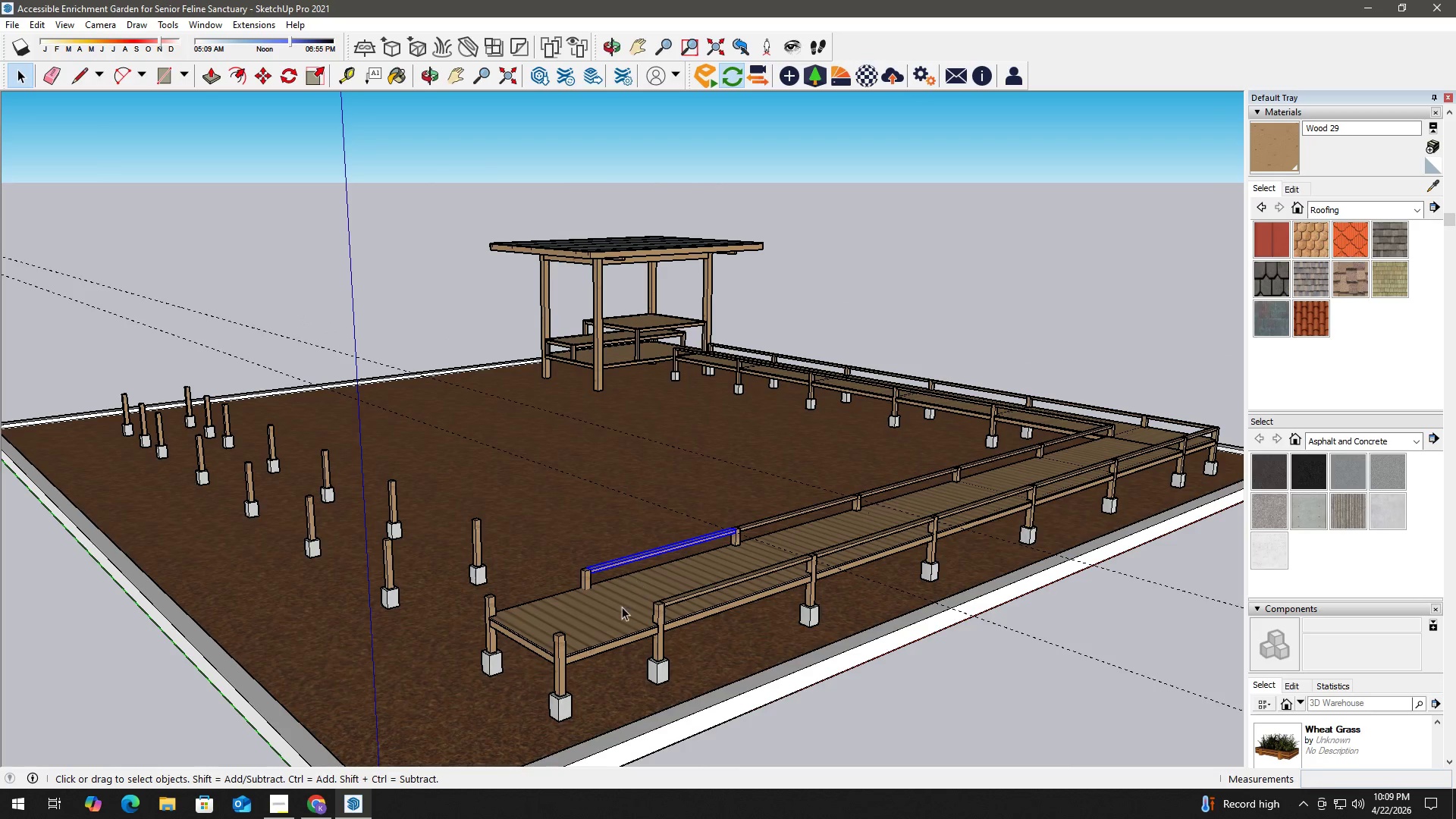 
key(T)
 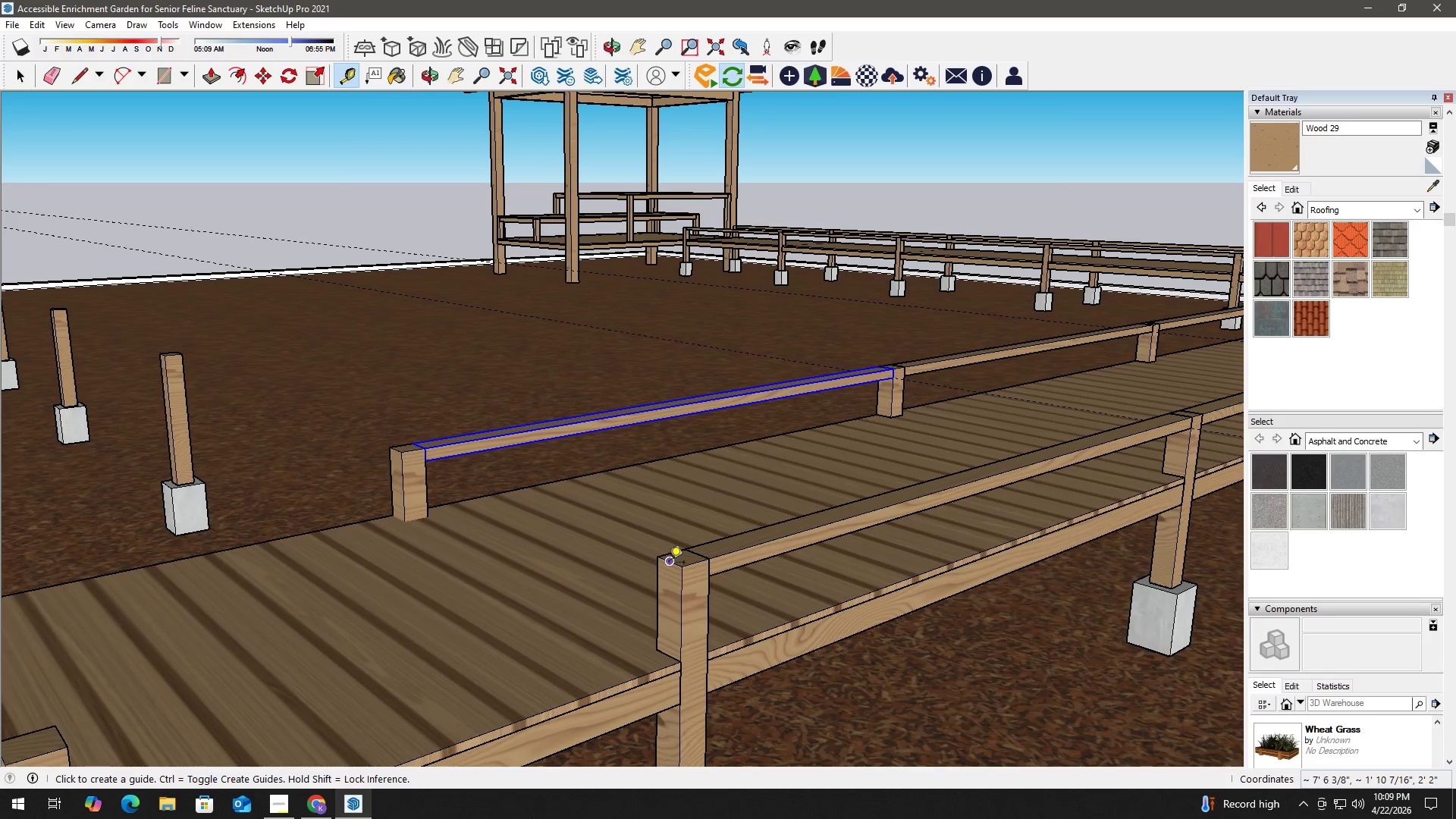 
scroll: coordinate [642, 592], scroll_direction: up, amount: 14.0
 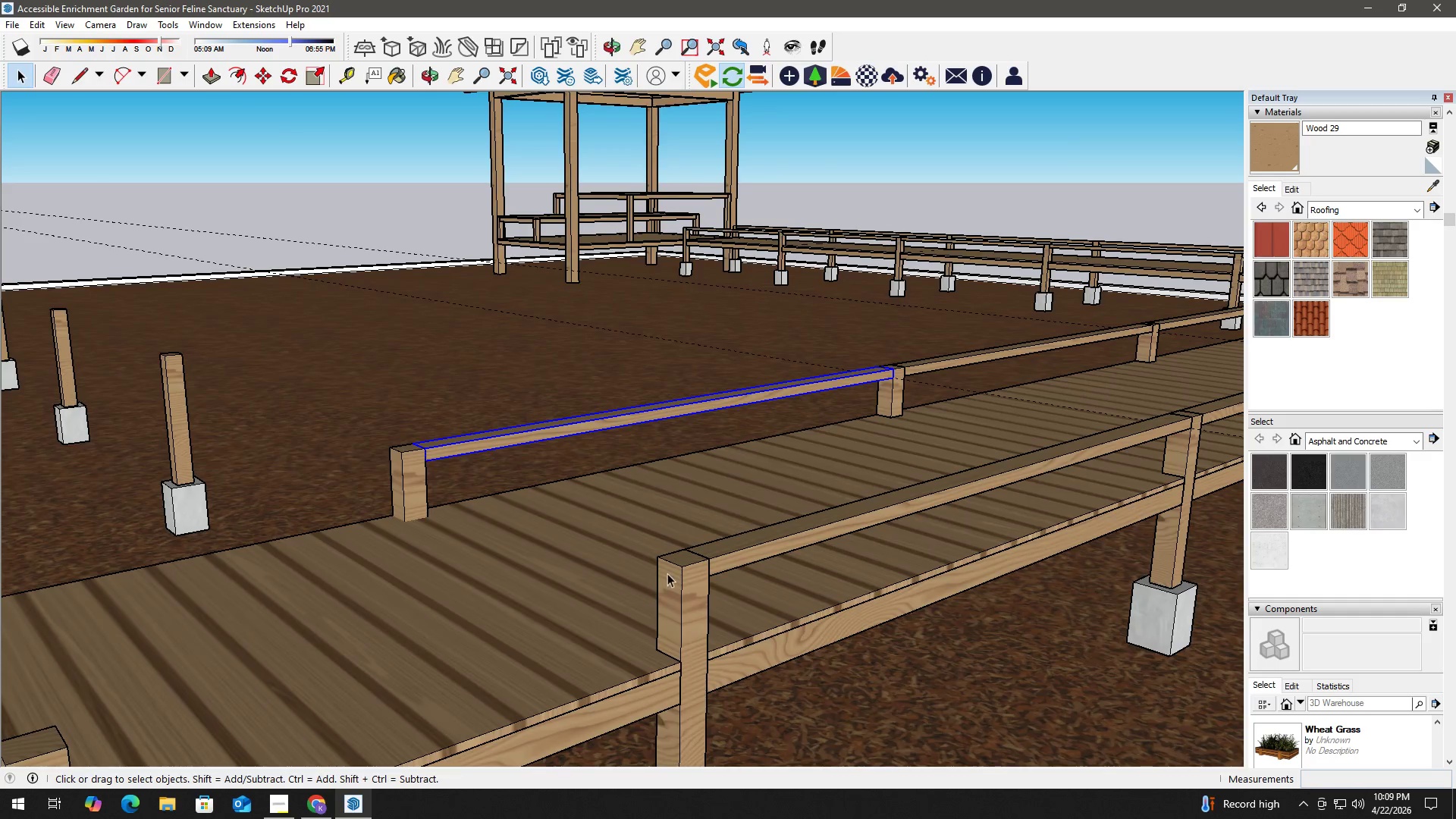 
left_click([669, 563])
 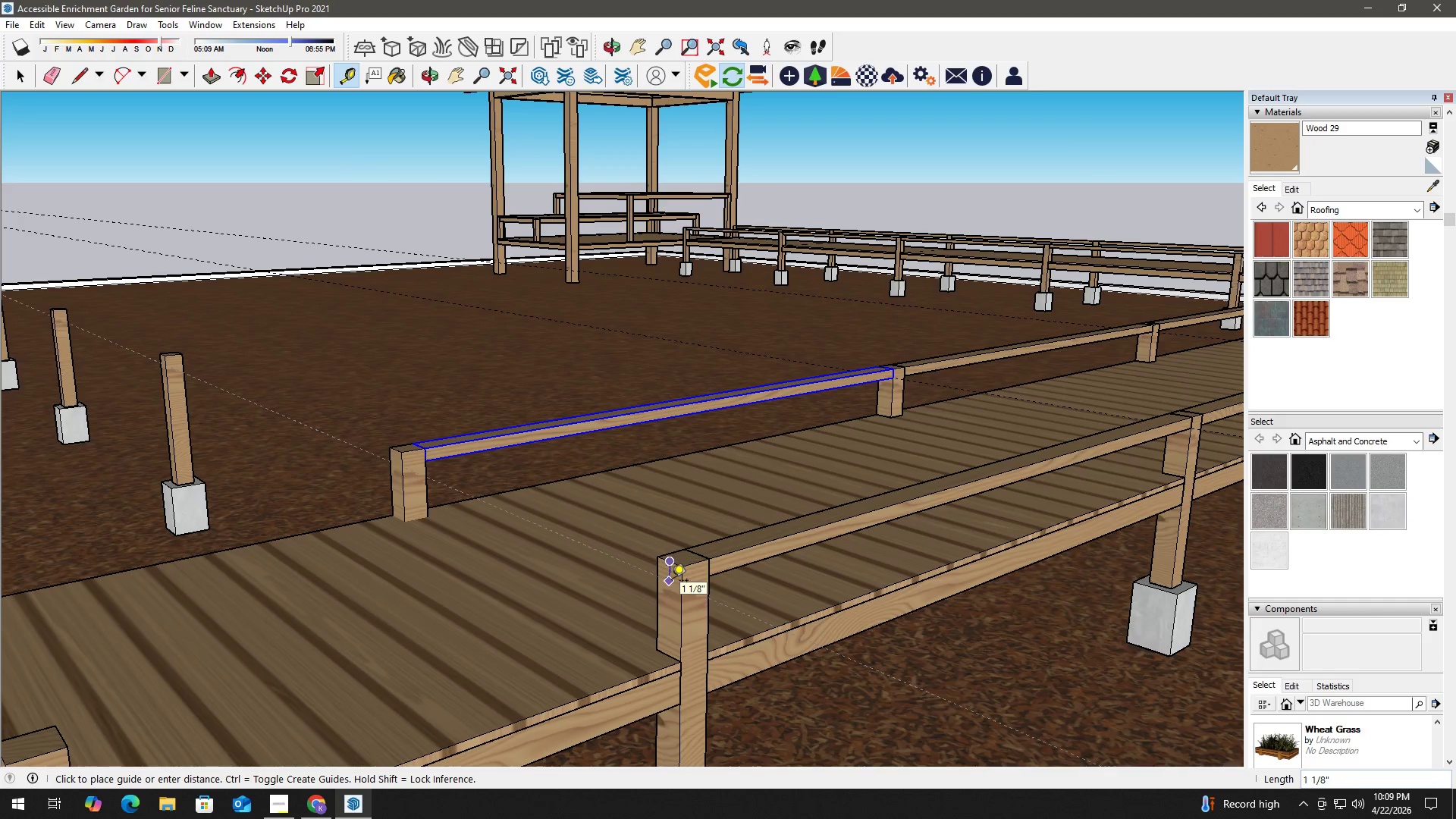 
key(Numpad1)
 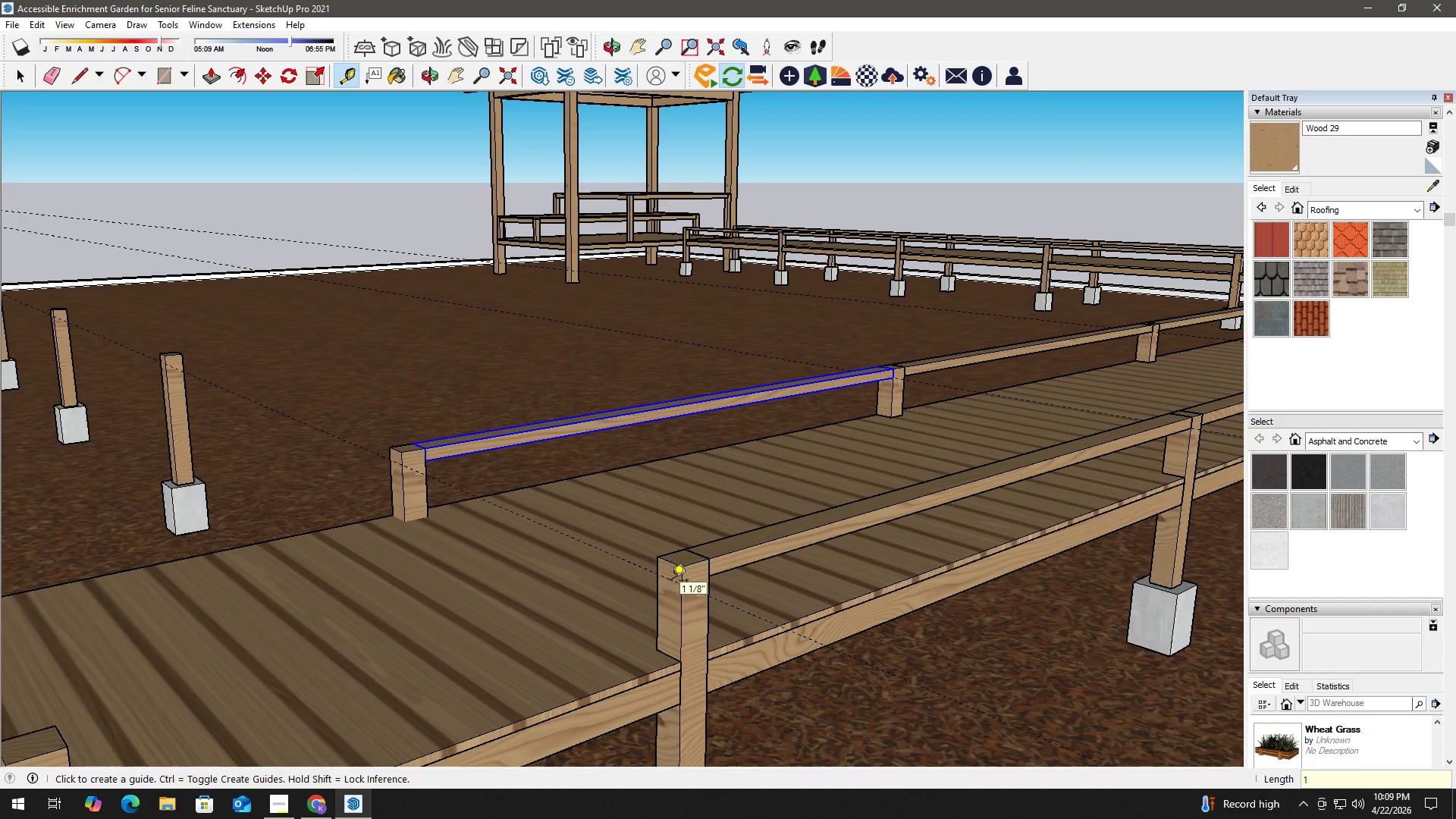 
key(NumpadEnter)
 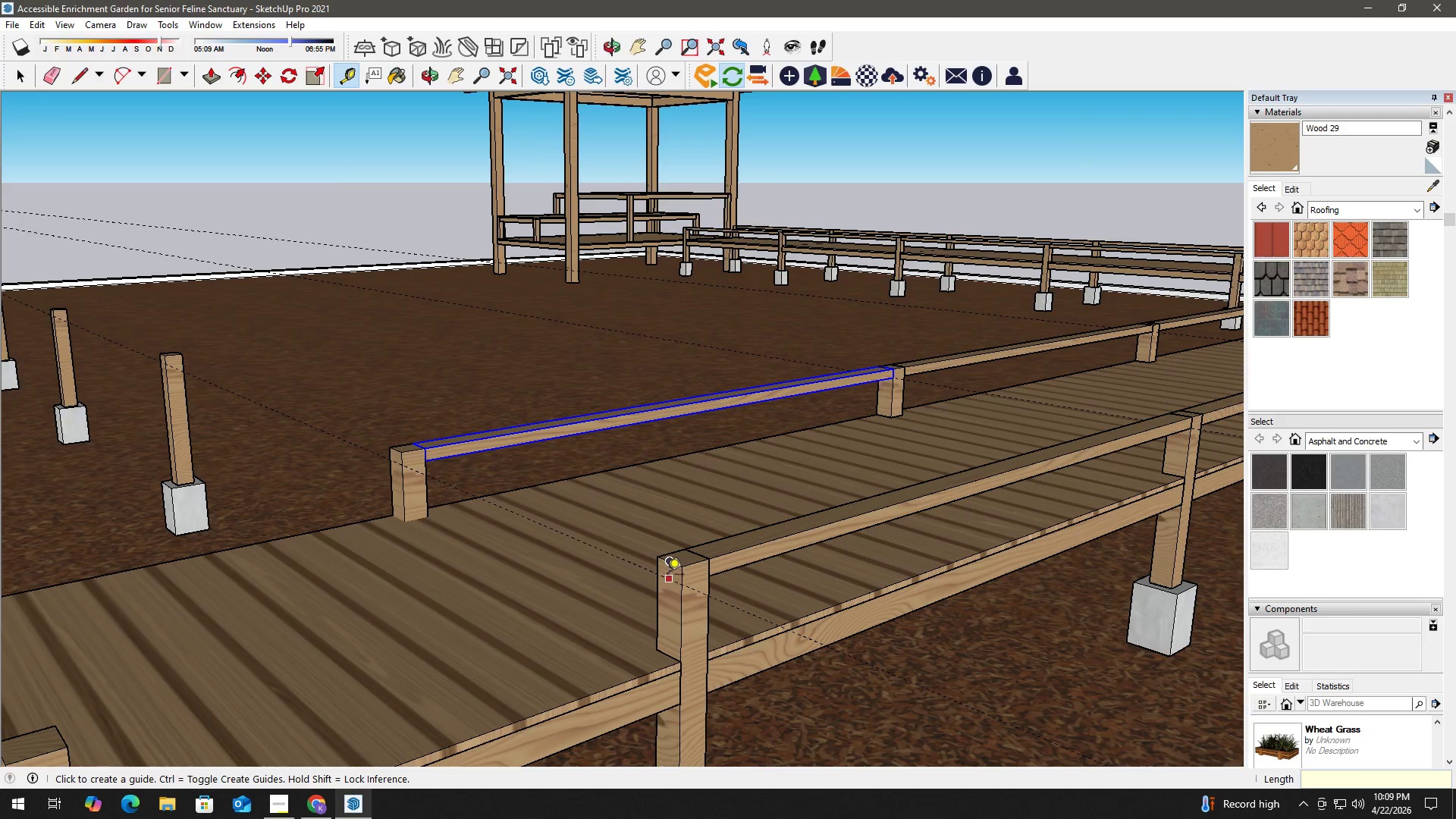 
key(Space)
 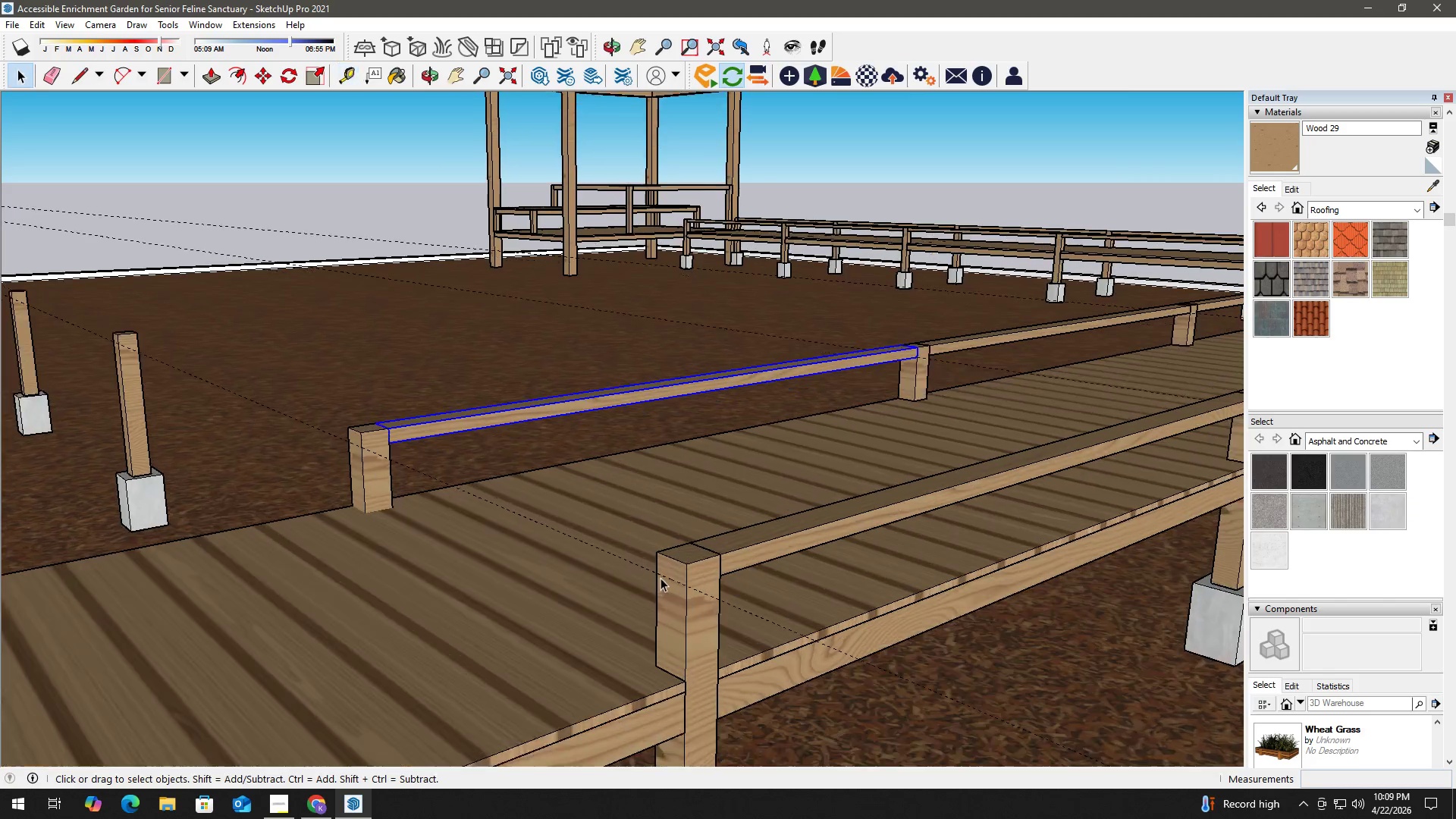 
key(R)
 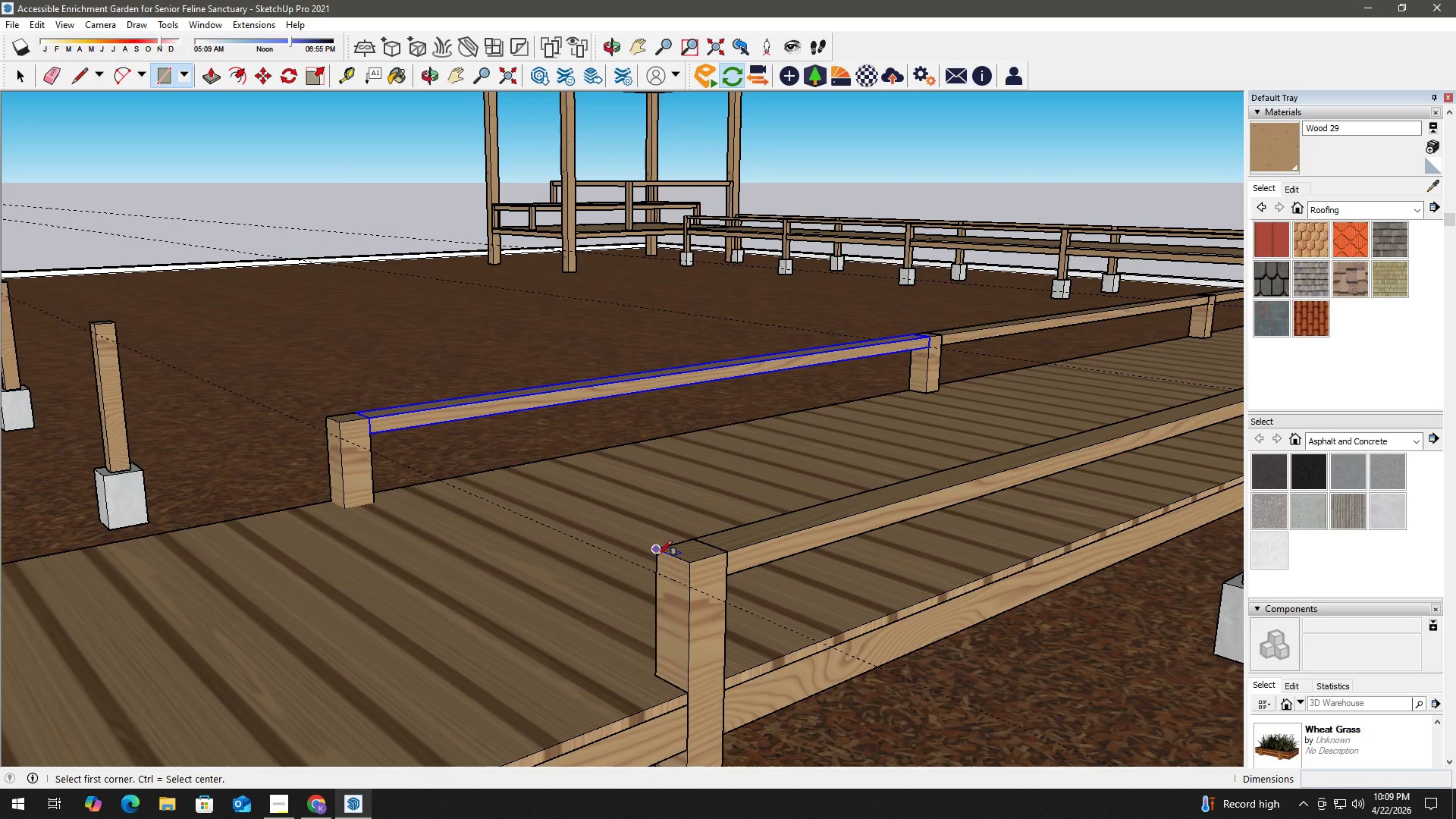 
scroll: coordinate [661, 578], scroll_direction: up, amount: 2.0
 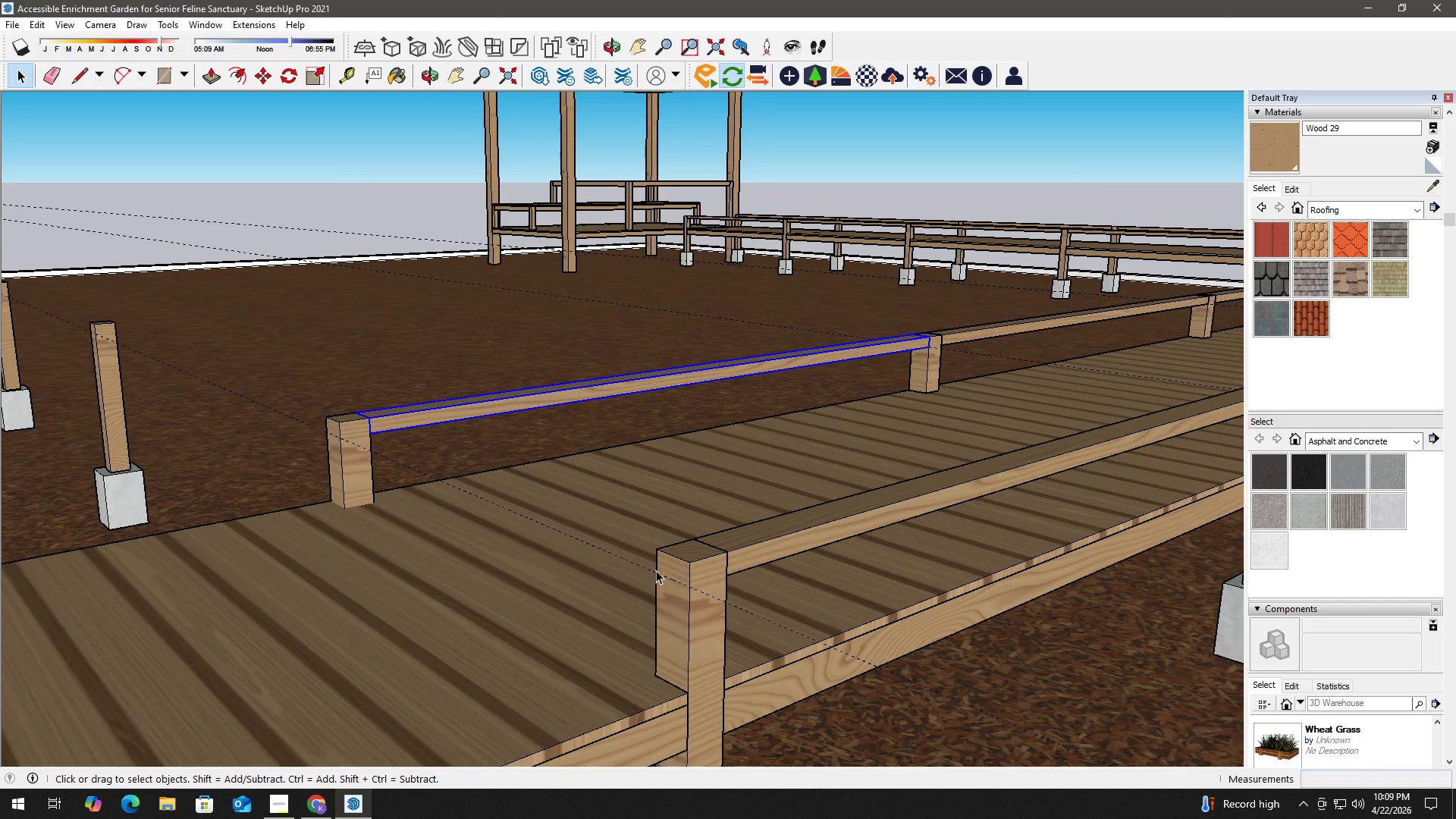 
left_click([658, 555])
 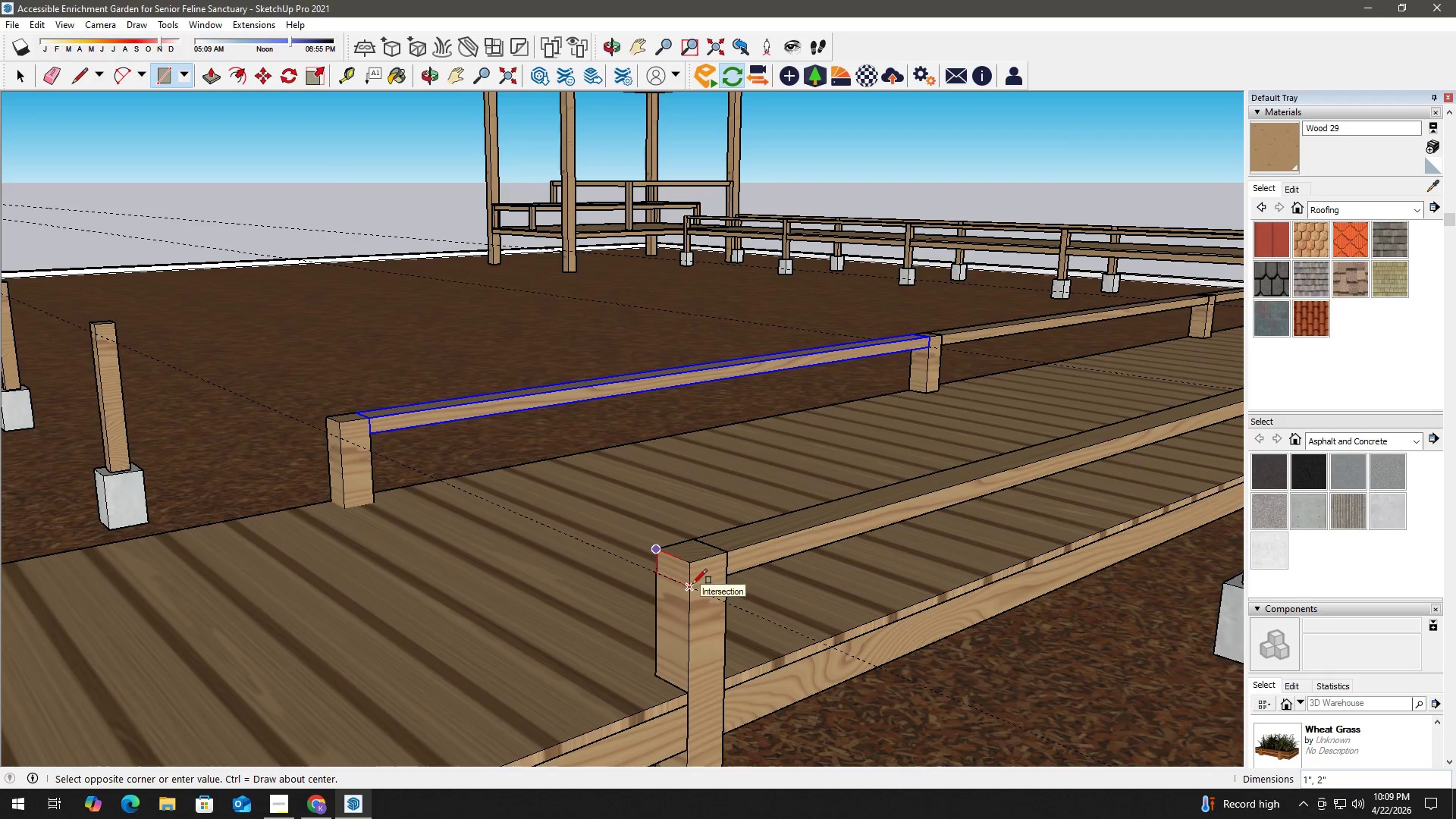 
left_click([692, 584])
 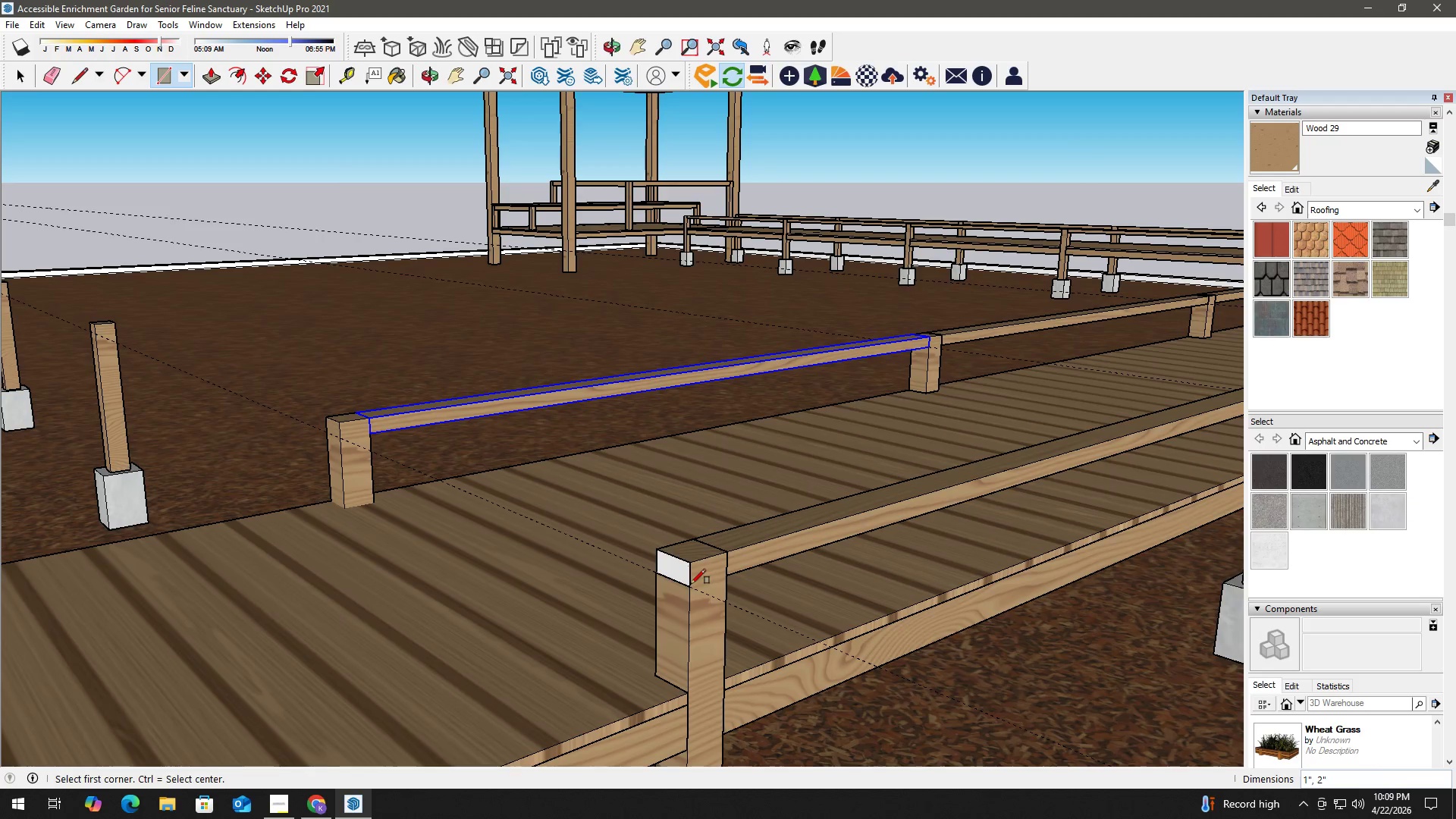 
key(Space)
 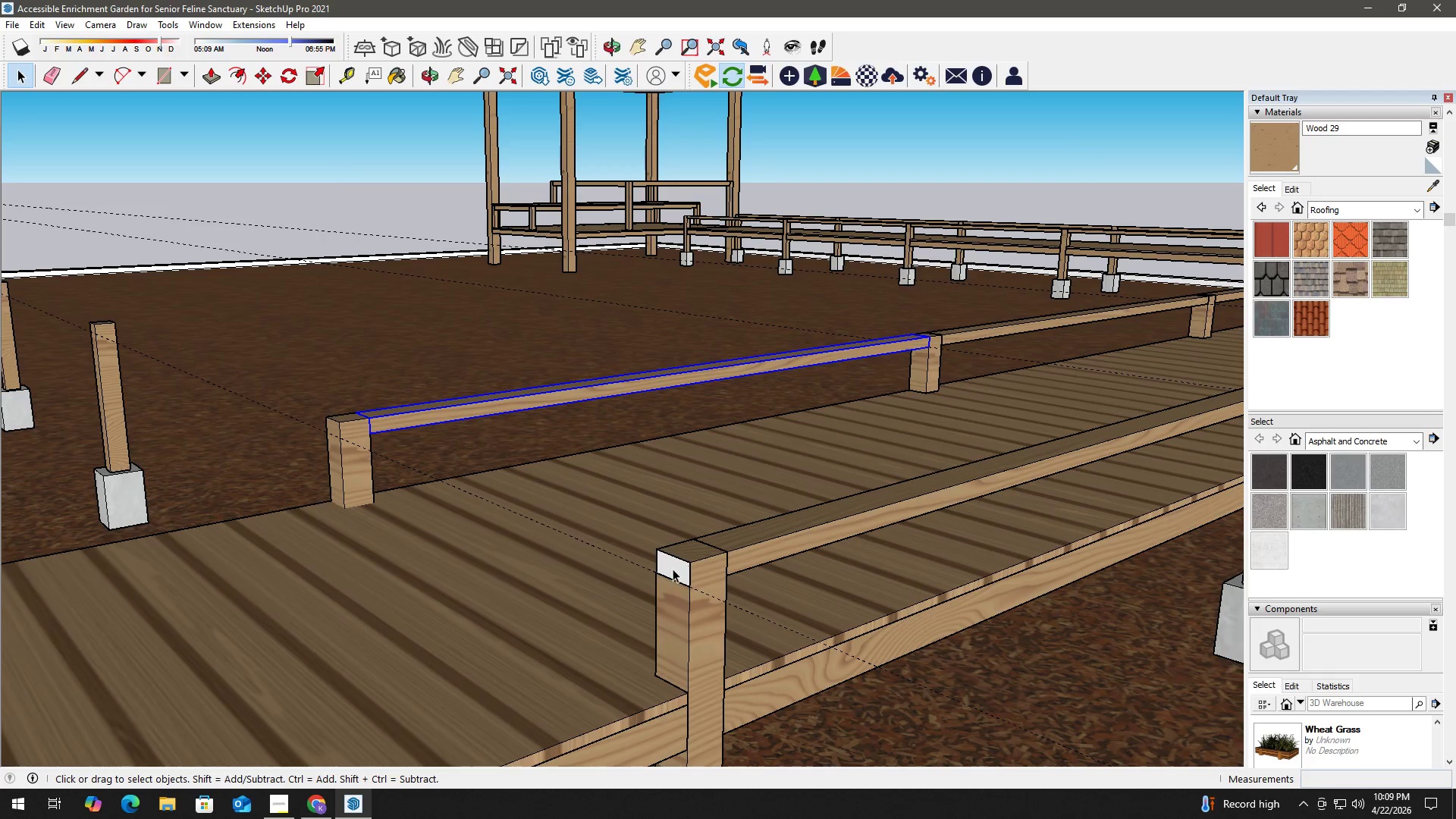 
left_click([674, 566])
 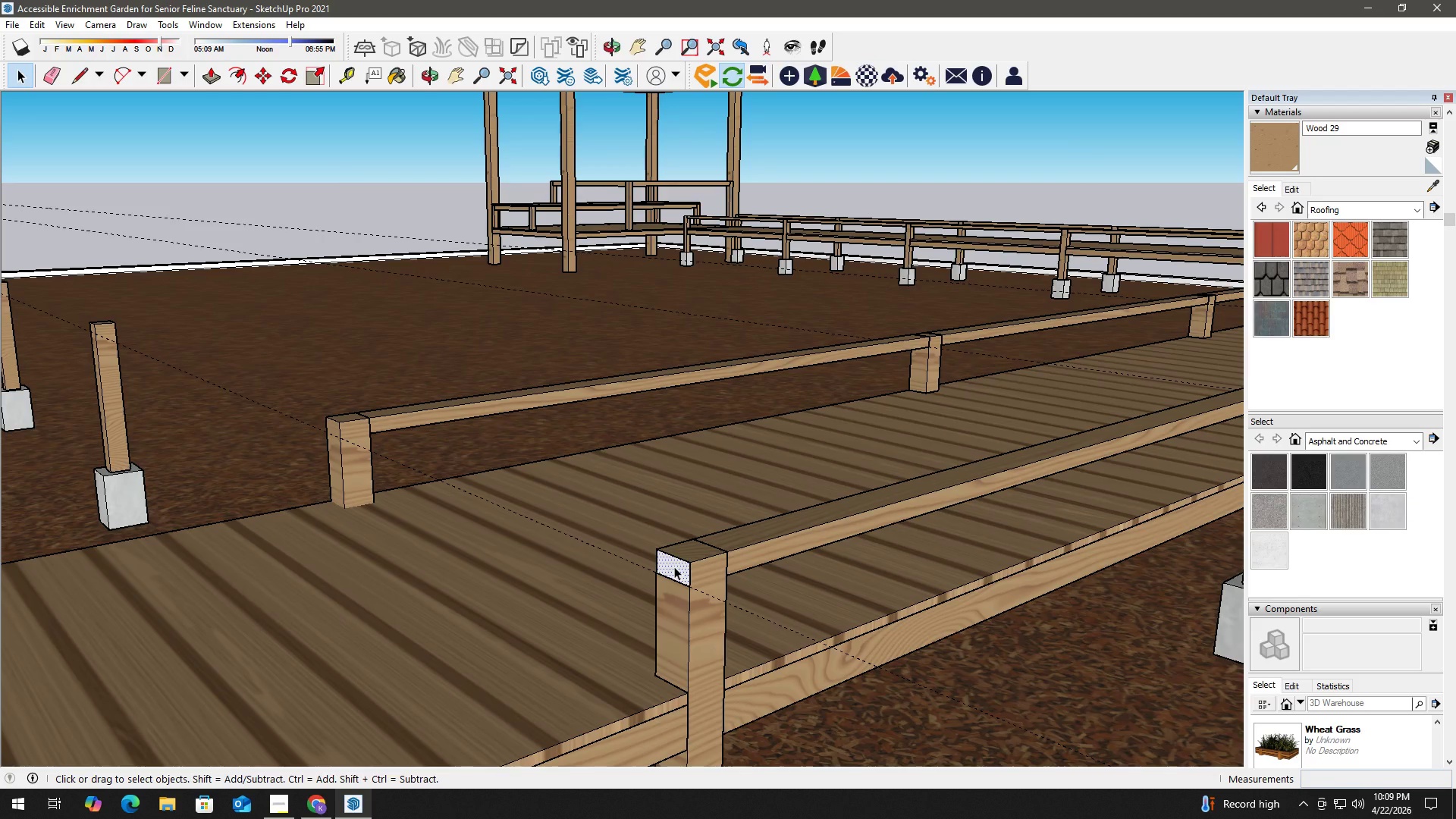 
key(P)
 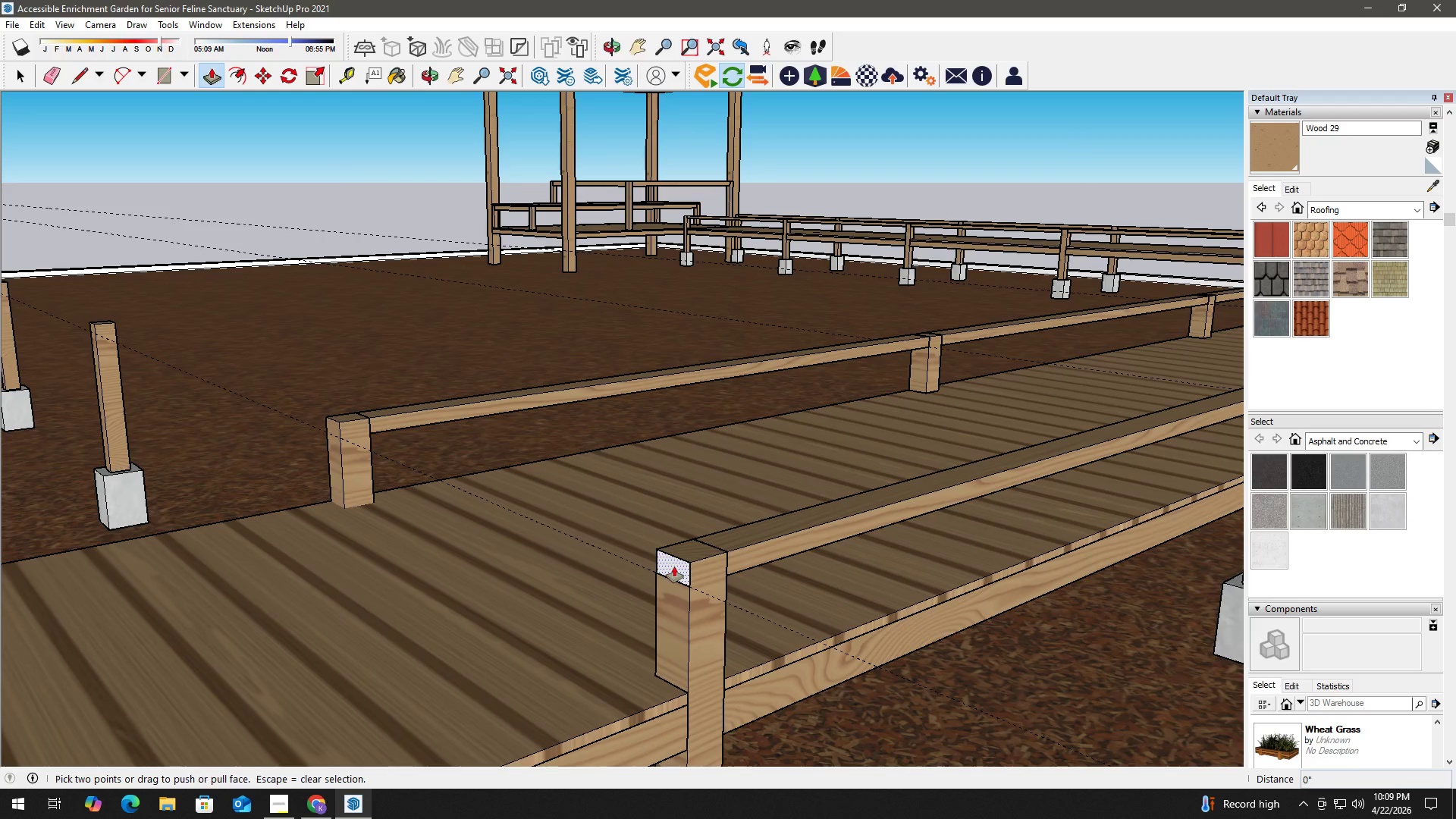 
left_click([674, 566])
 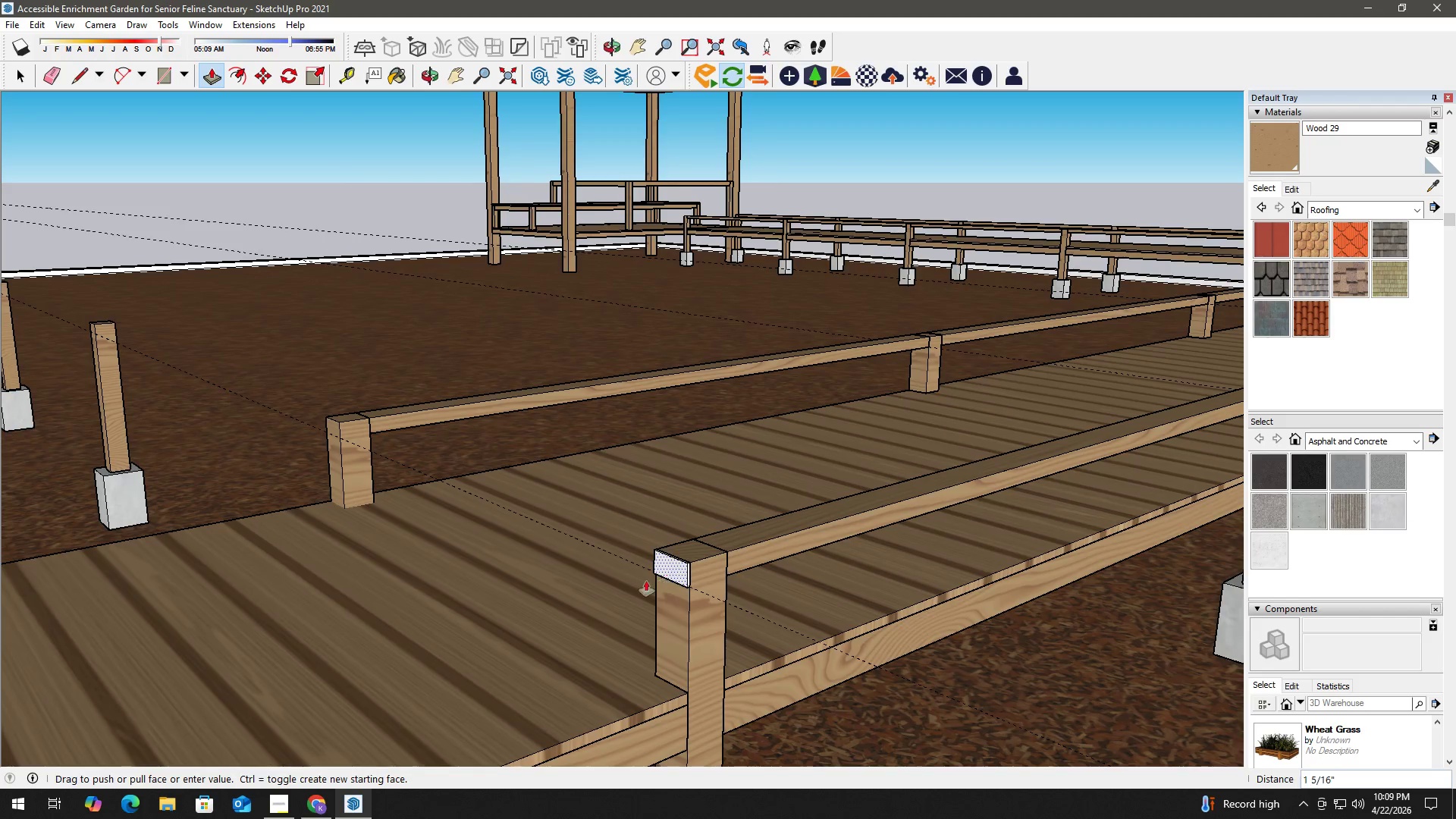 
scroll: coordinate [500, 625], scroll_direction: down, amount: 7.0
 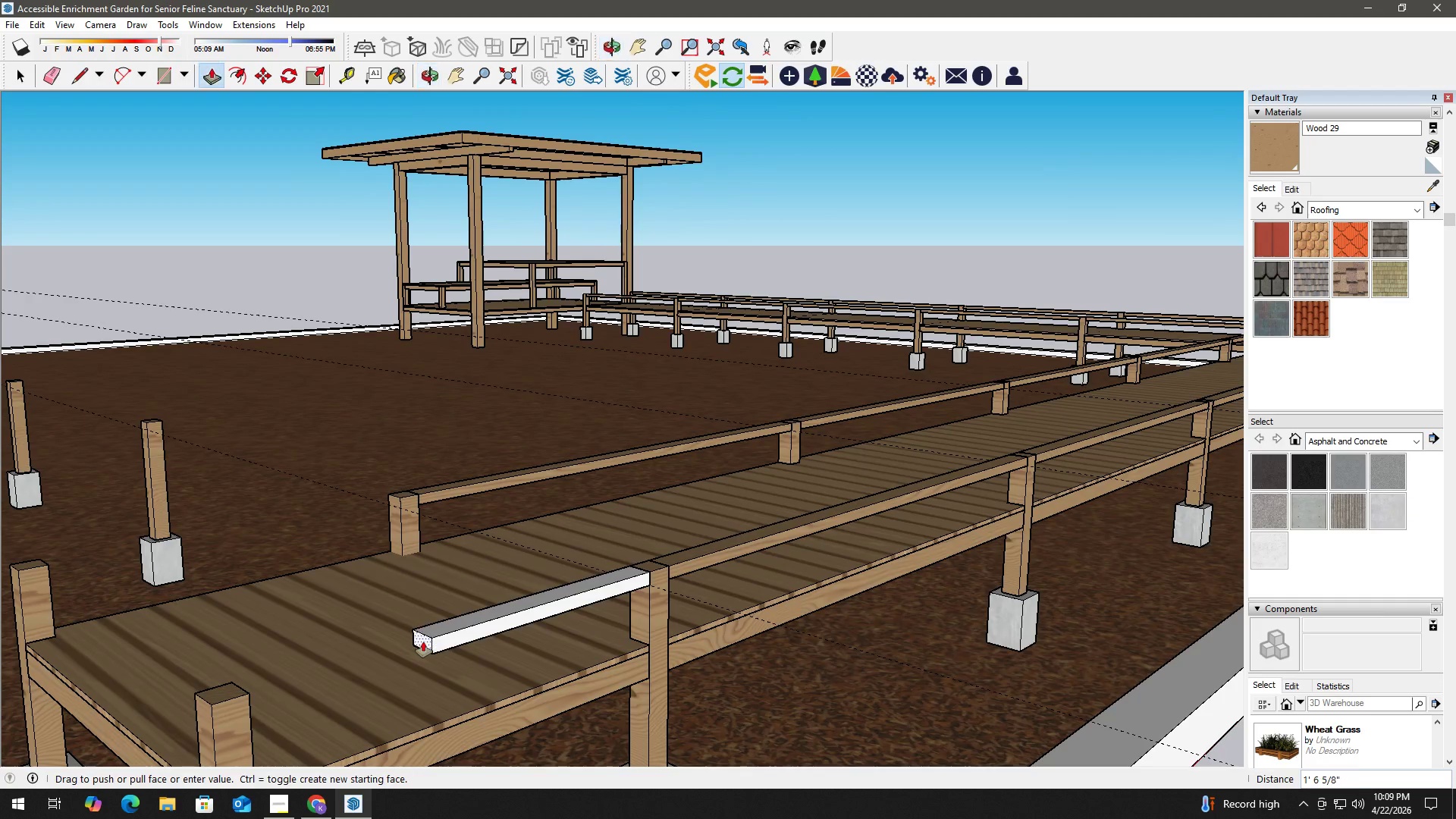 
scroll: coordinate [246, 690], scroll_direction: up, amount: 2.0
 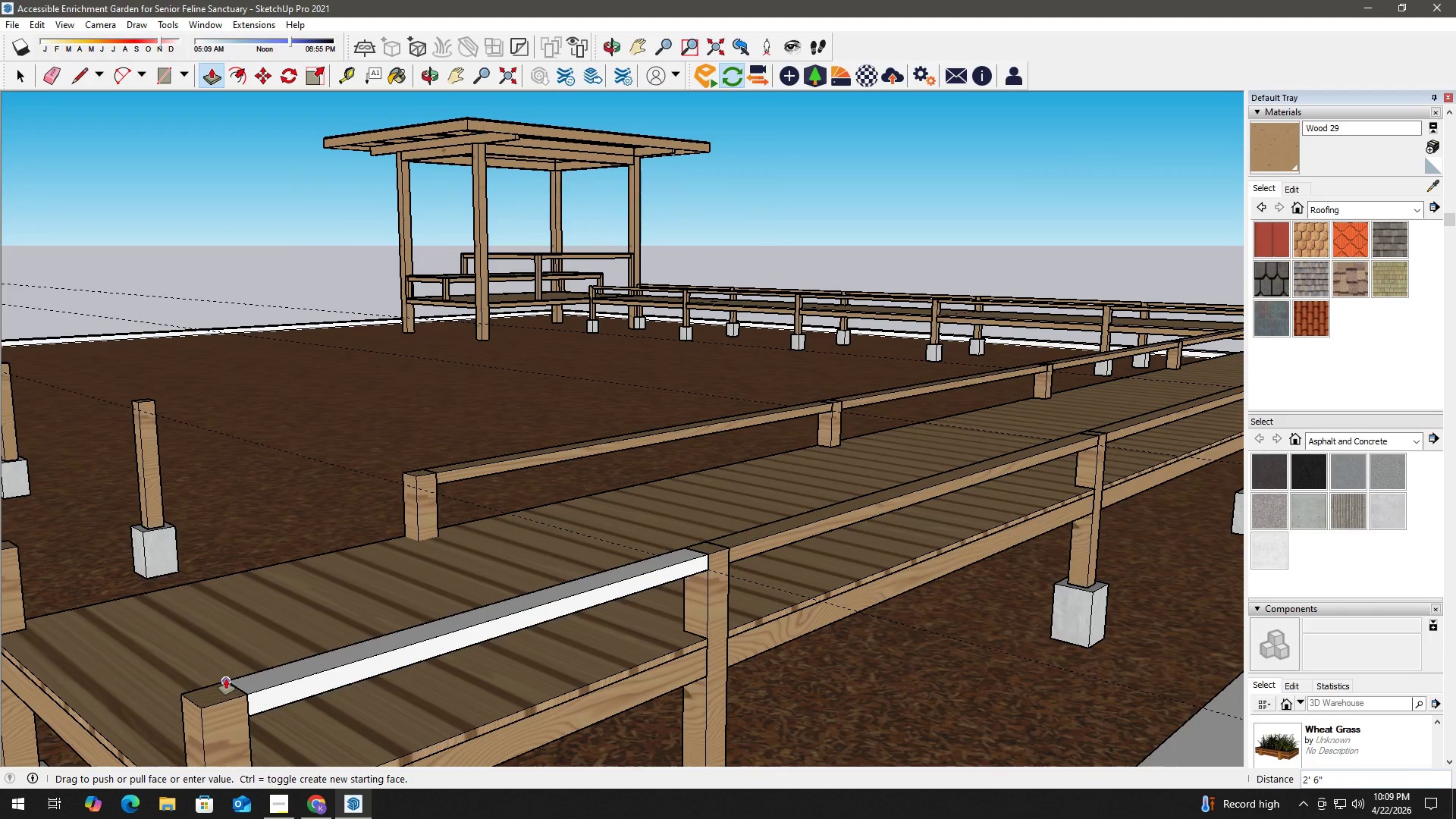 
left_click([226, 679])
 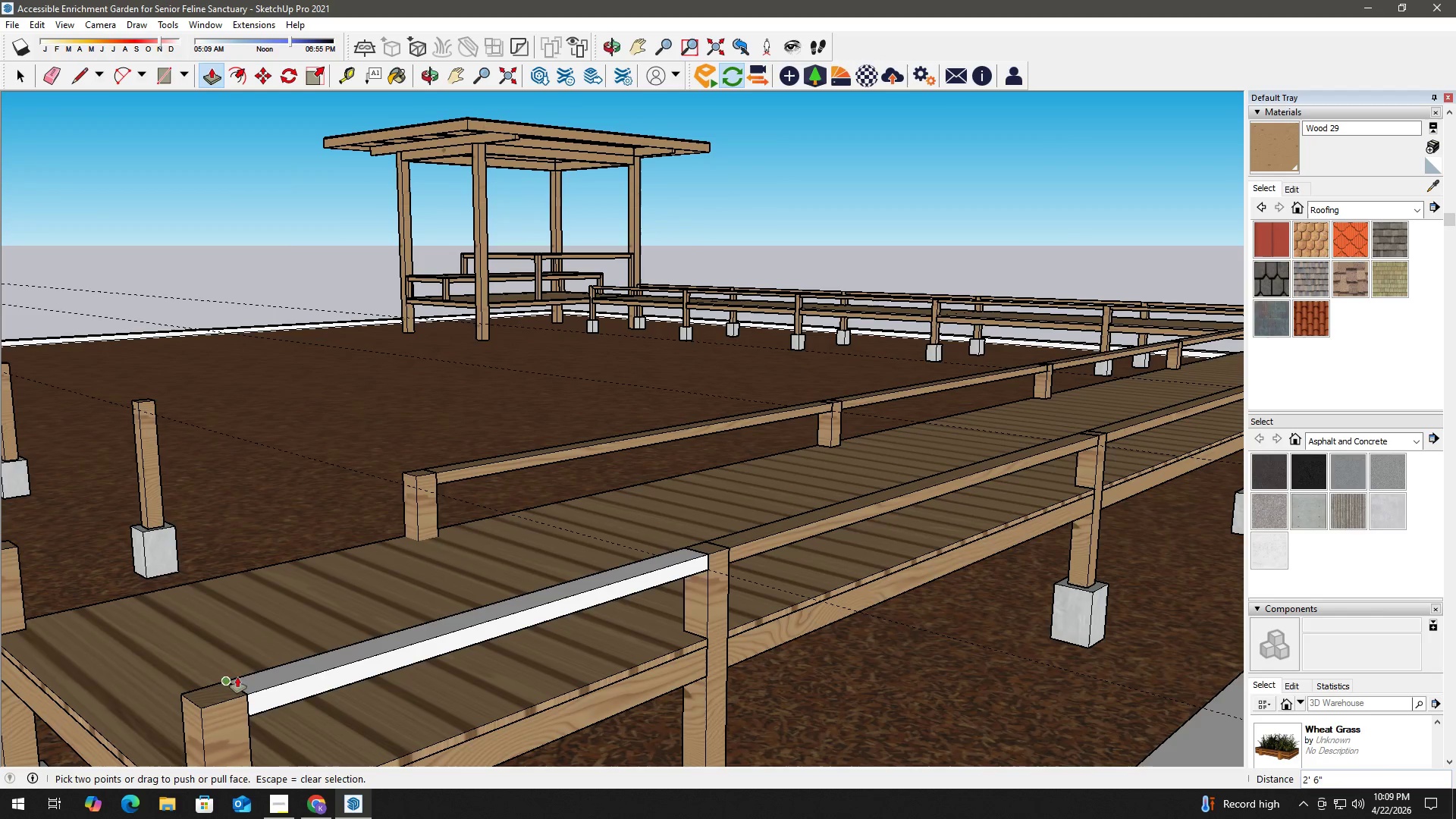 
key(Space)
 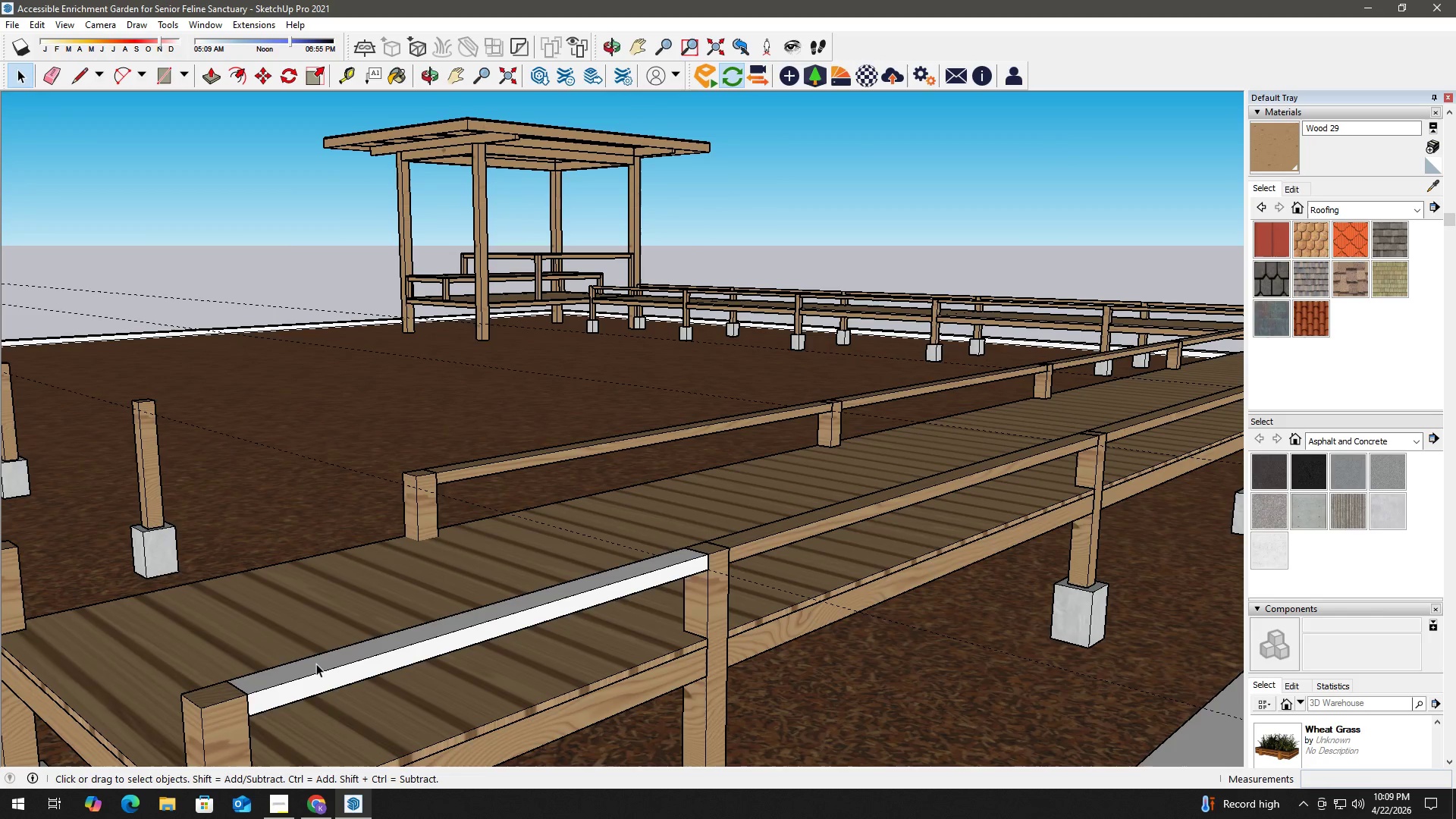 
double_click([318, 663])
 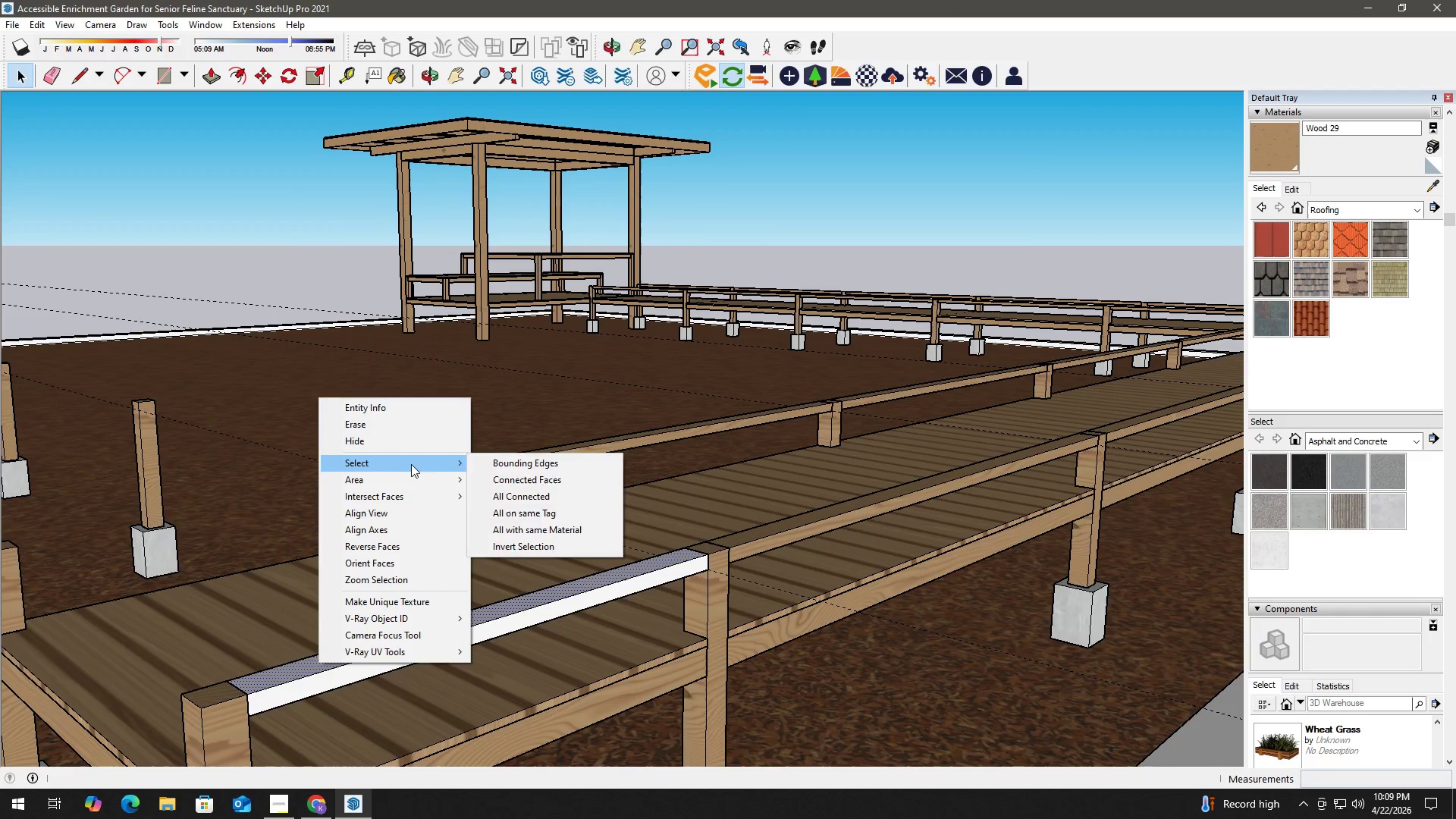 
left_click([412, 463])
 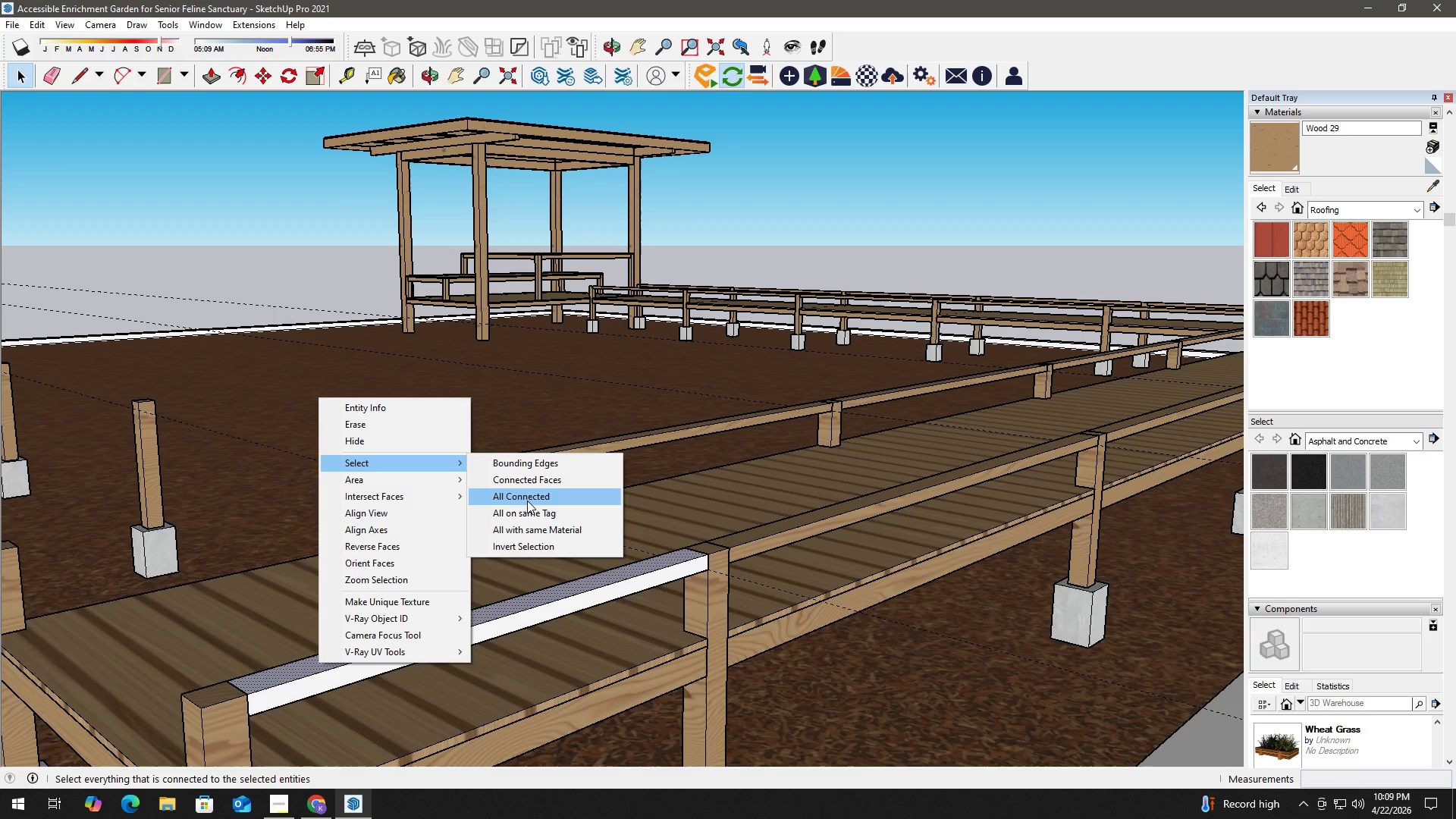 
left_click([527, 500])
 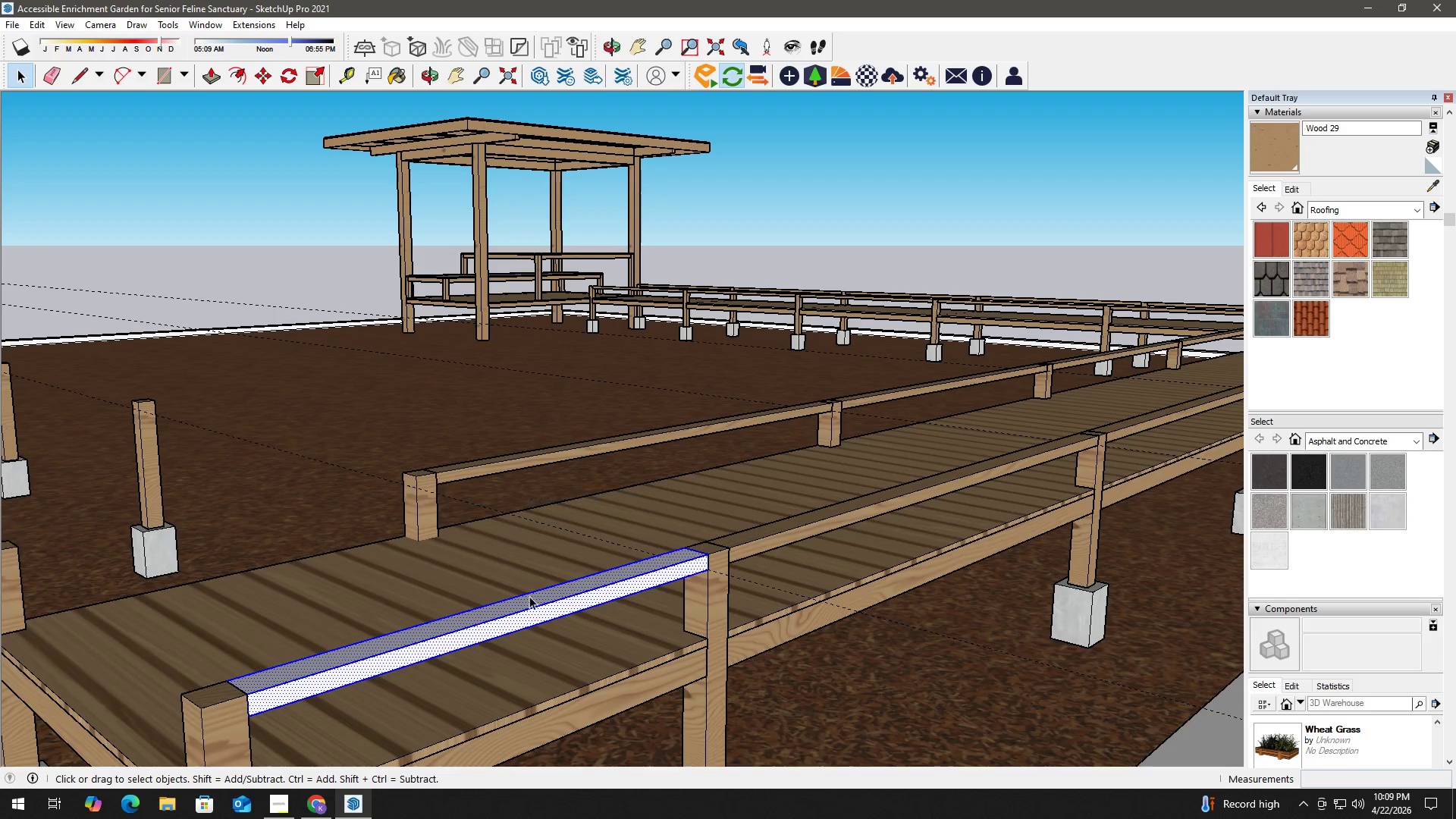 
right_click([529, 598])
 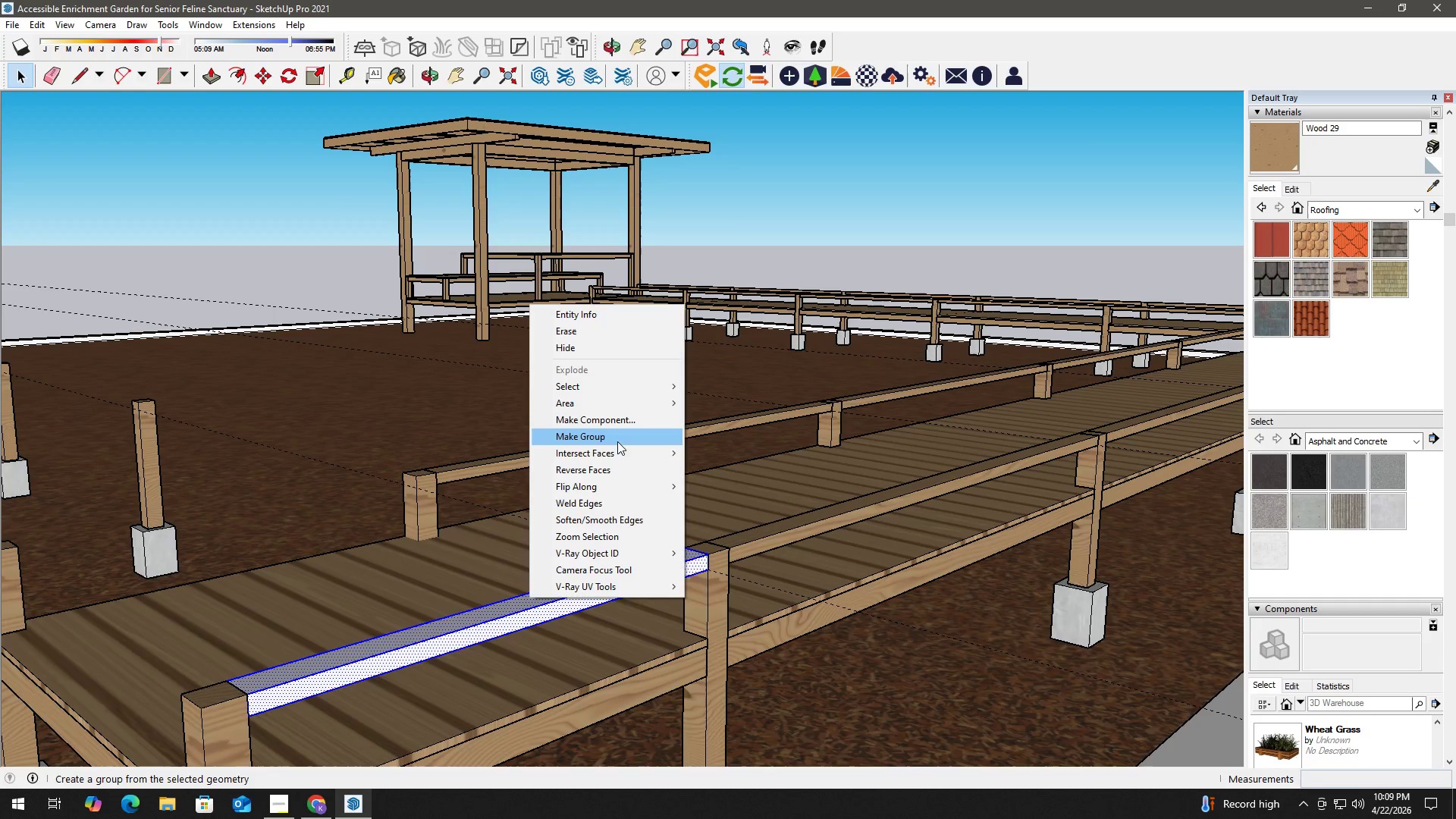 
left_click([617, 437])
 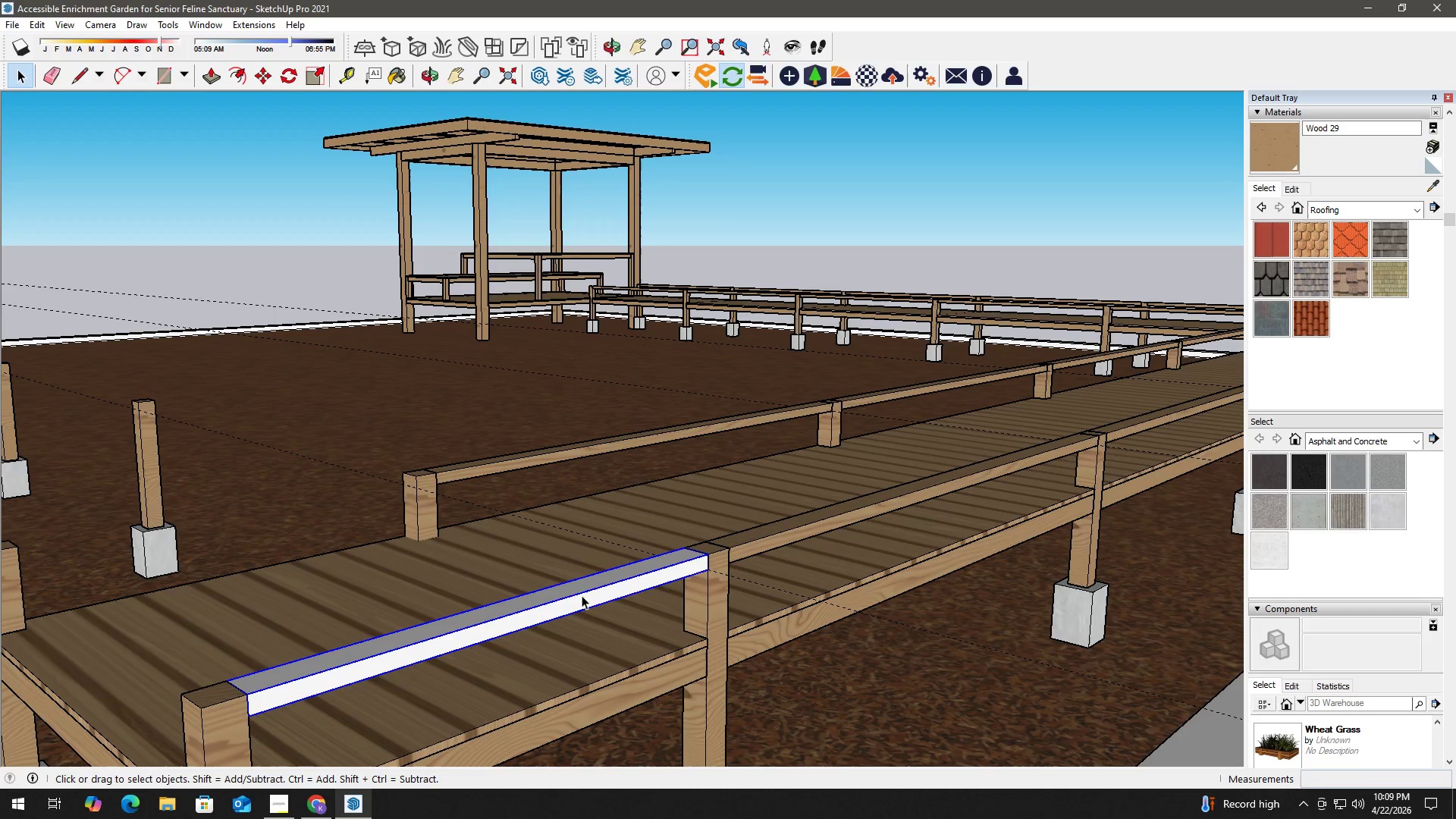 
left_click([585, 590])
 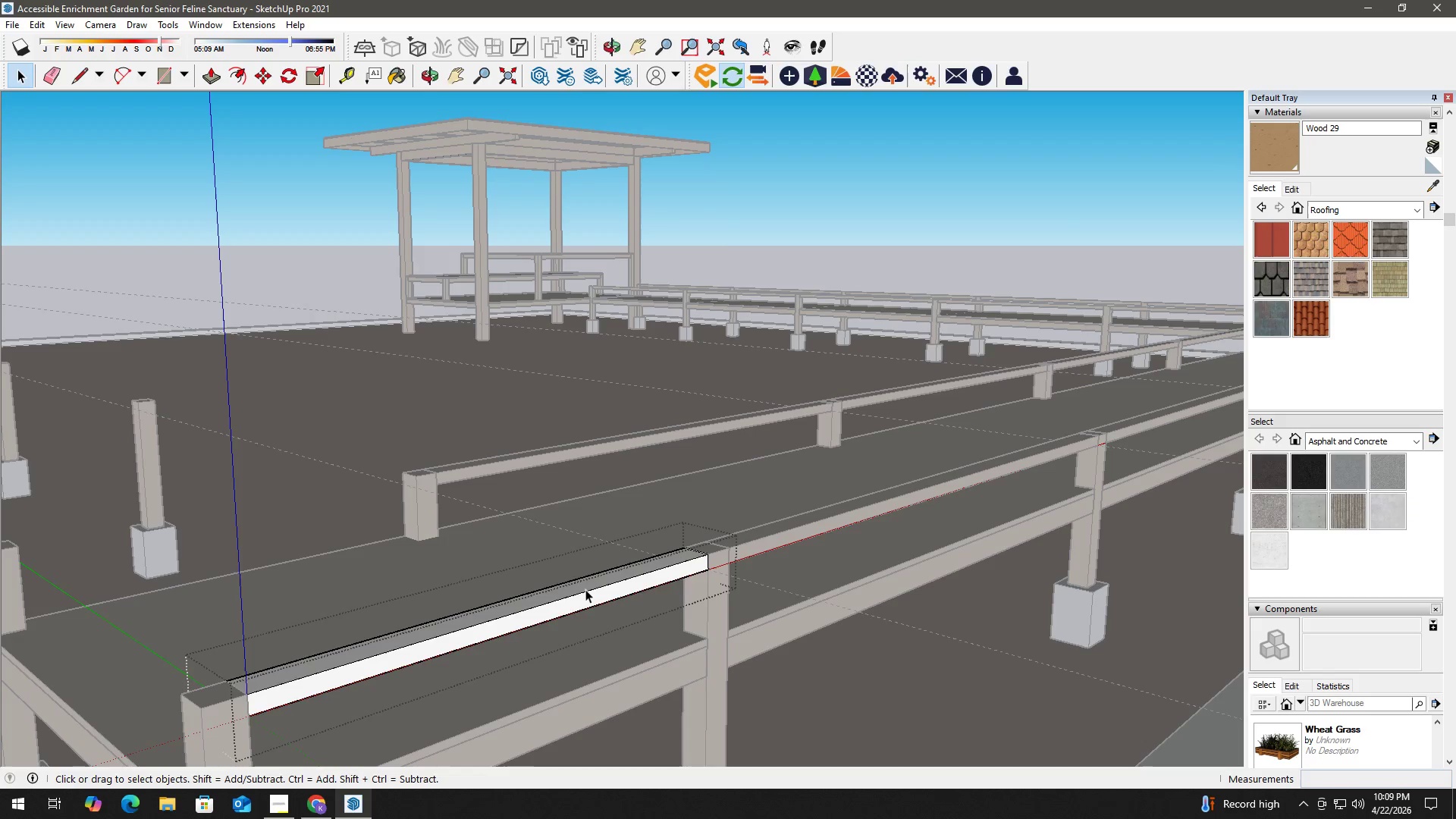 
triple_click([585, 589])
 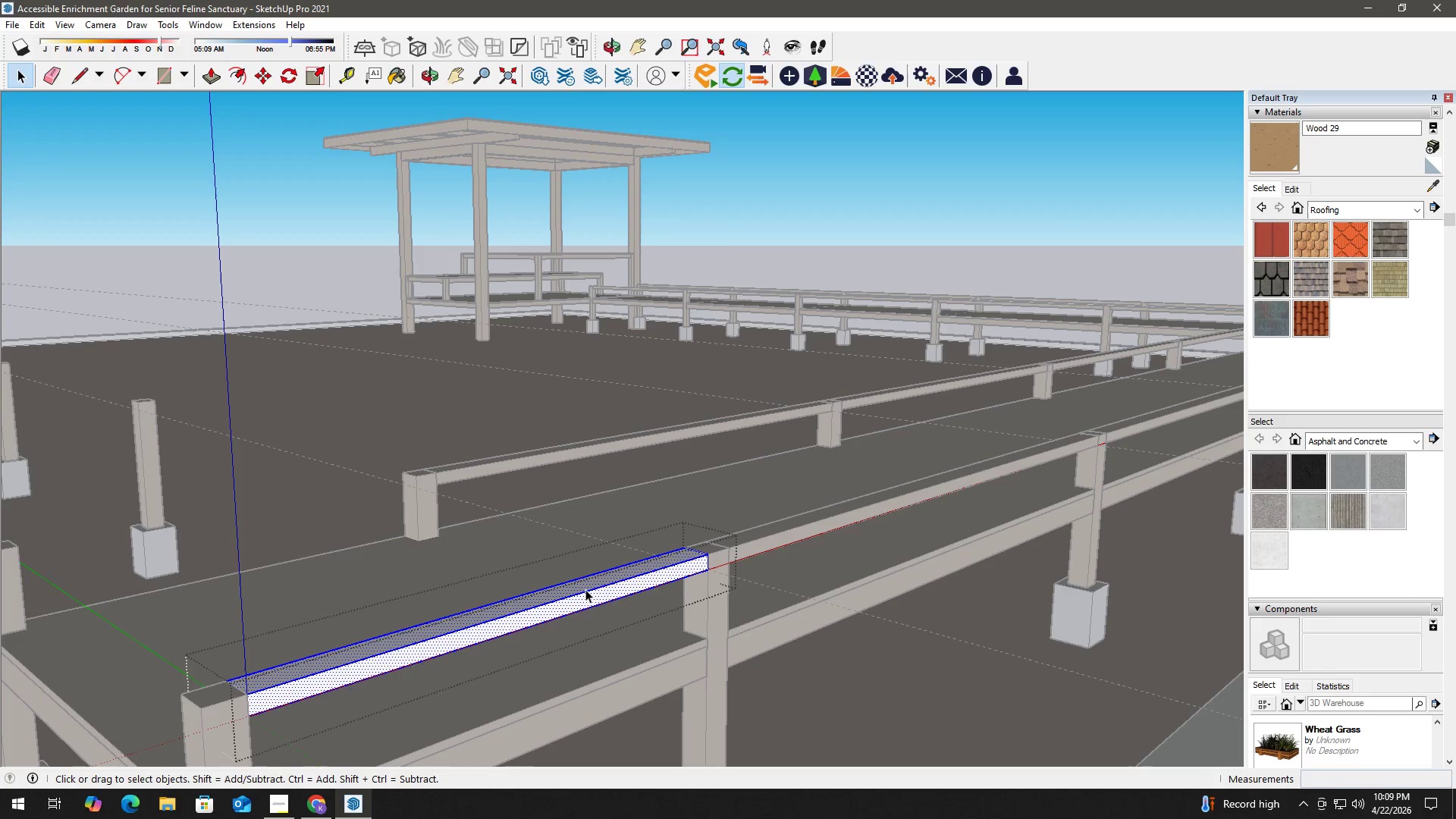 
triple_click([585, 589])
 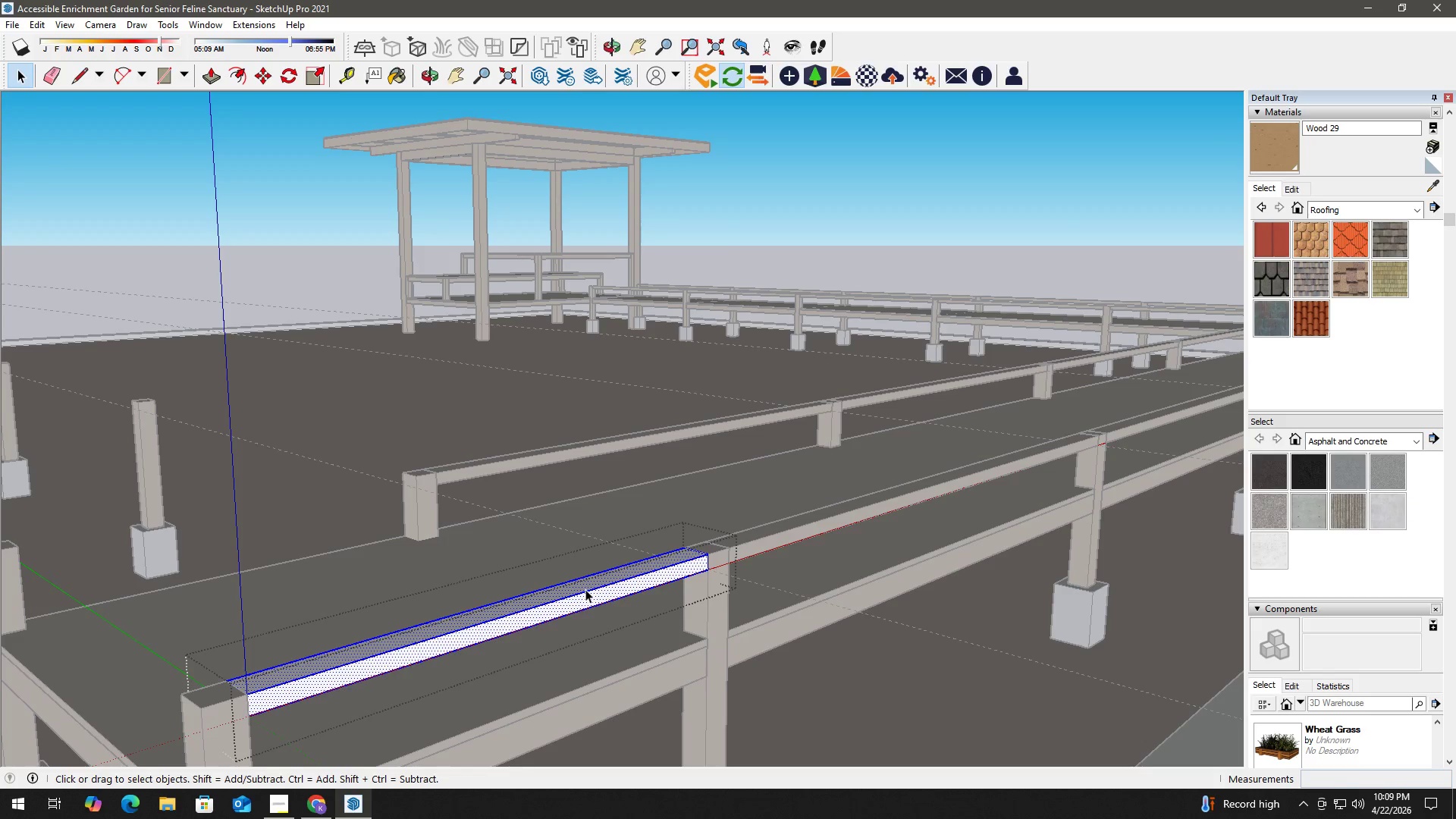 
key(B)
 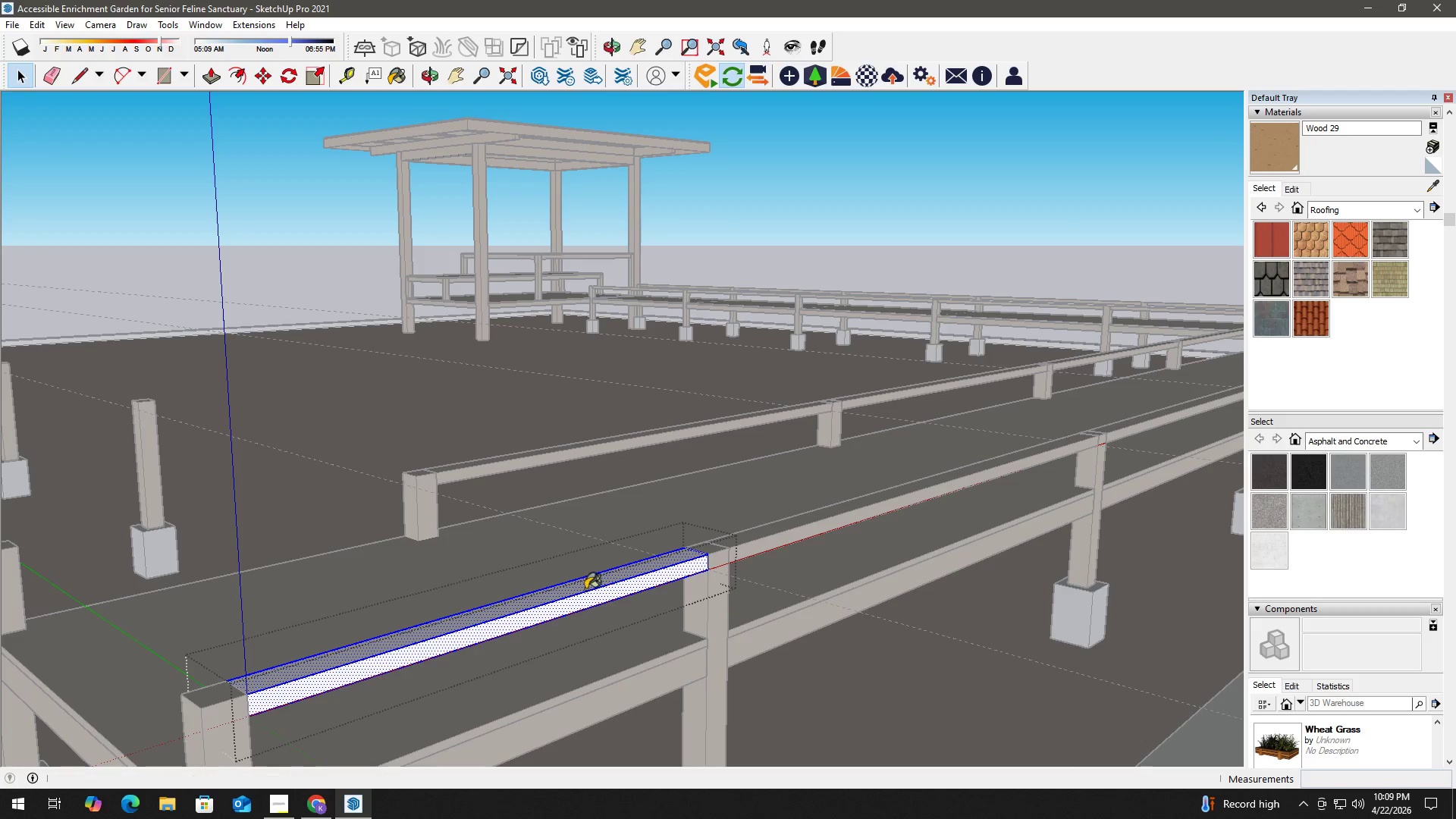 
triple_click([585, 589])
 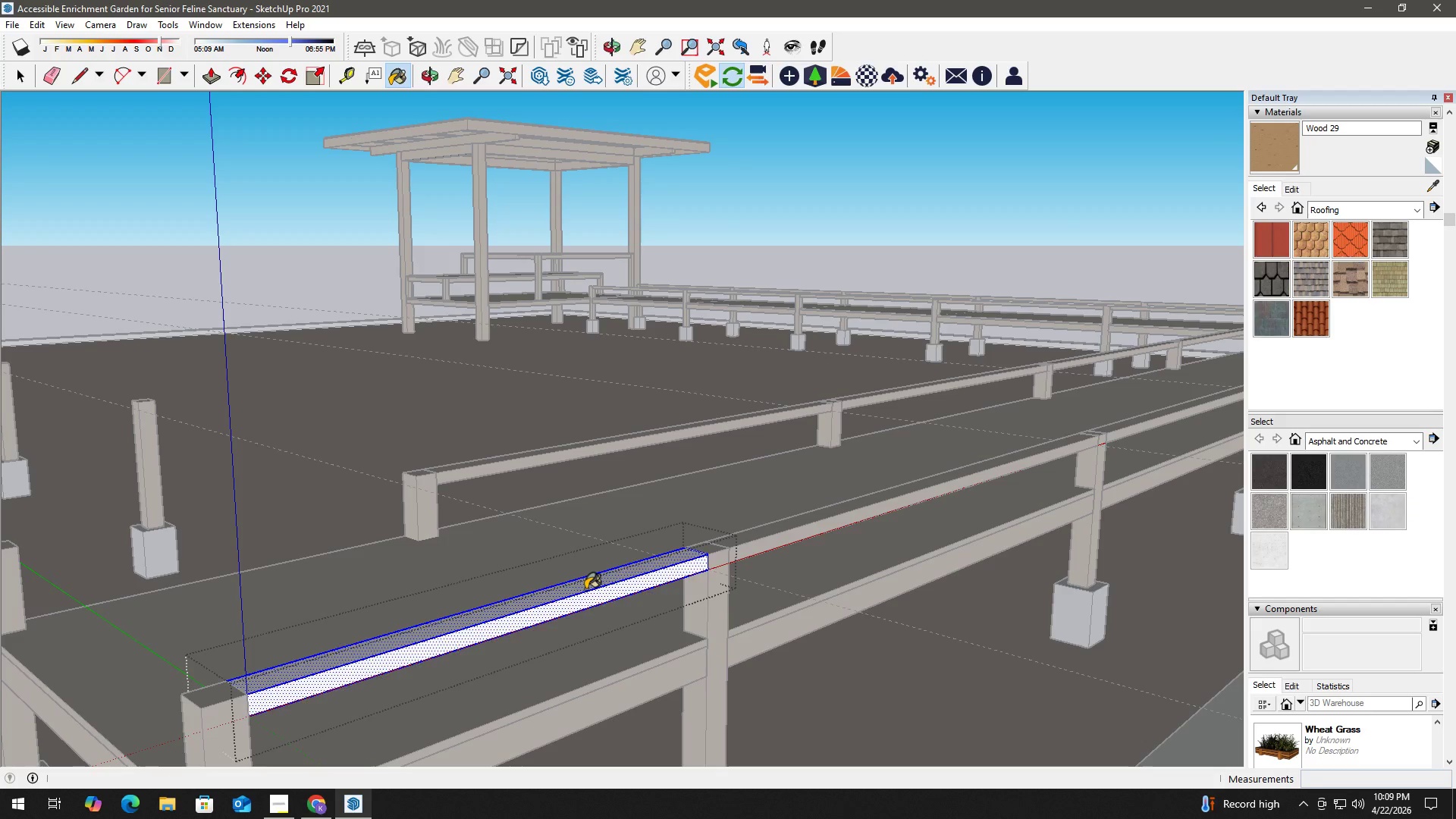 
triple_click([585, 589])
 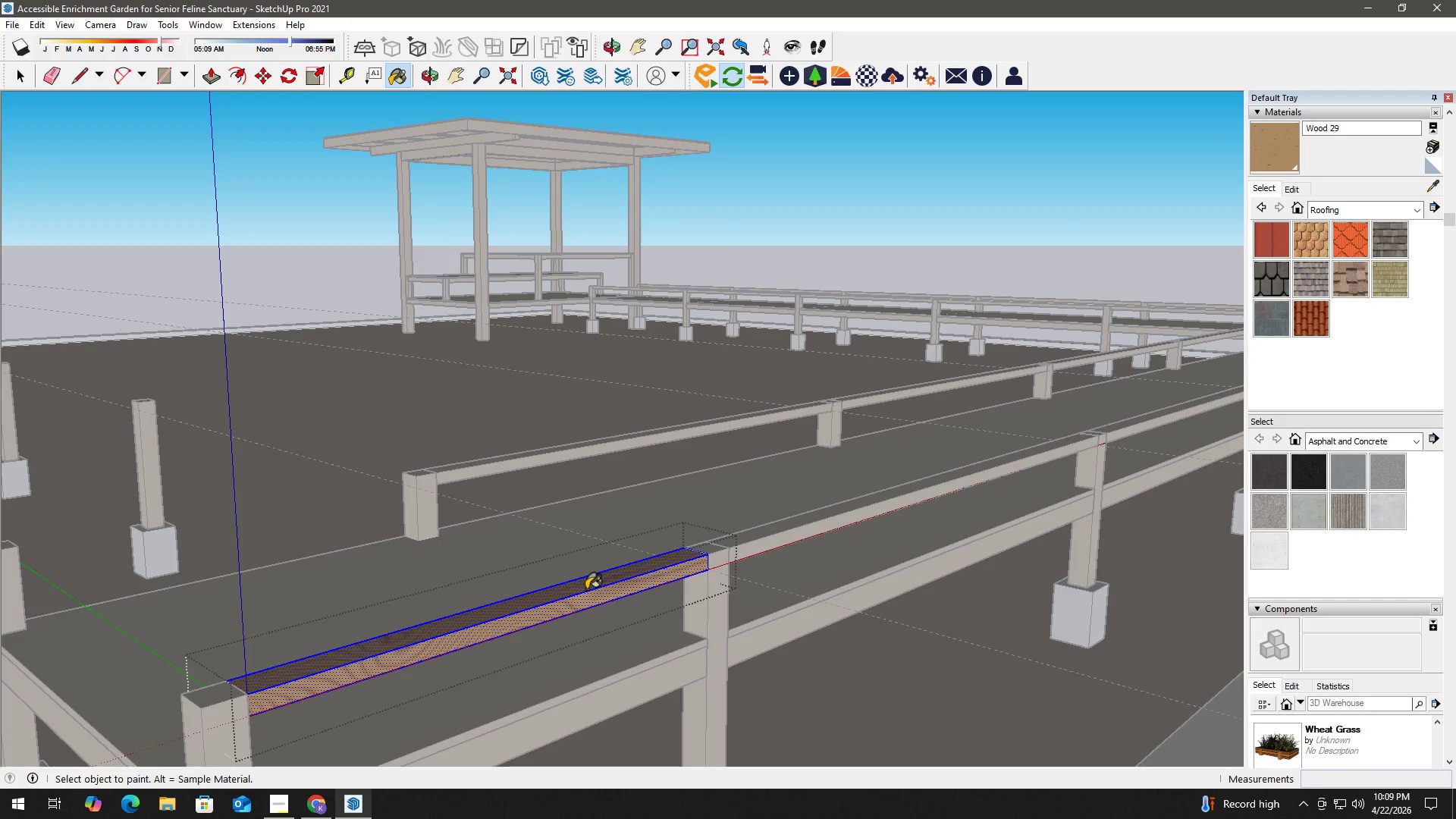 
triple_click([587, 589])
 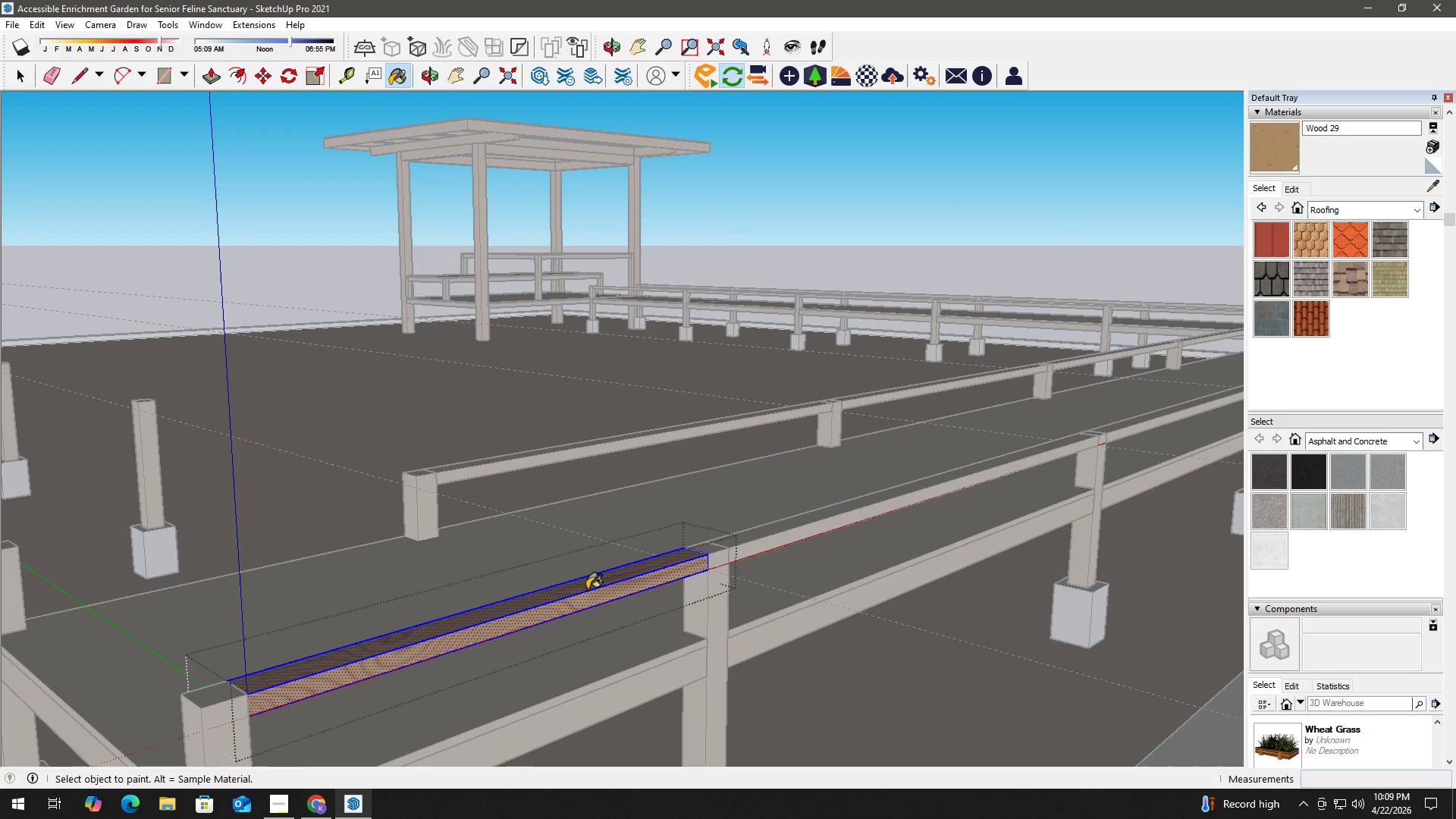 
key(Space)
 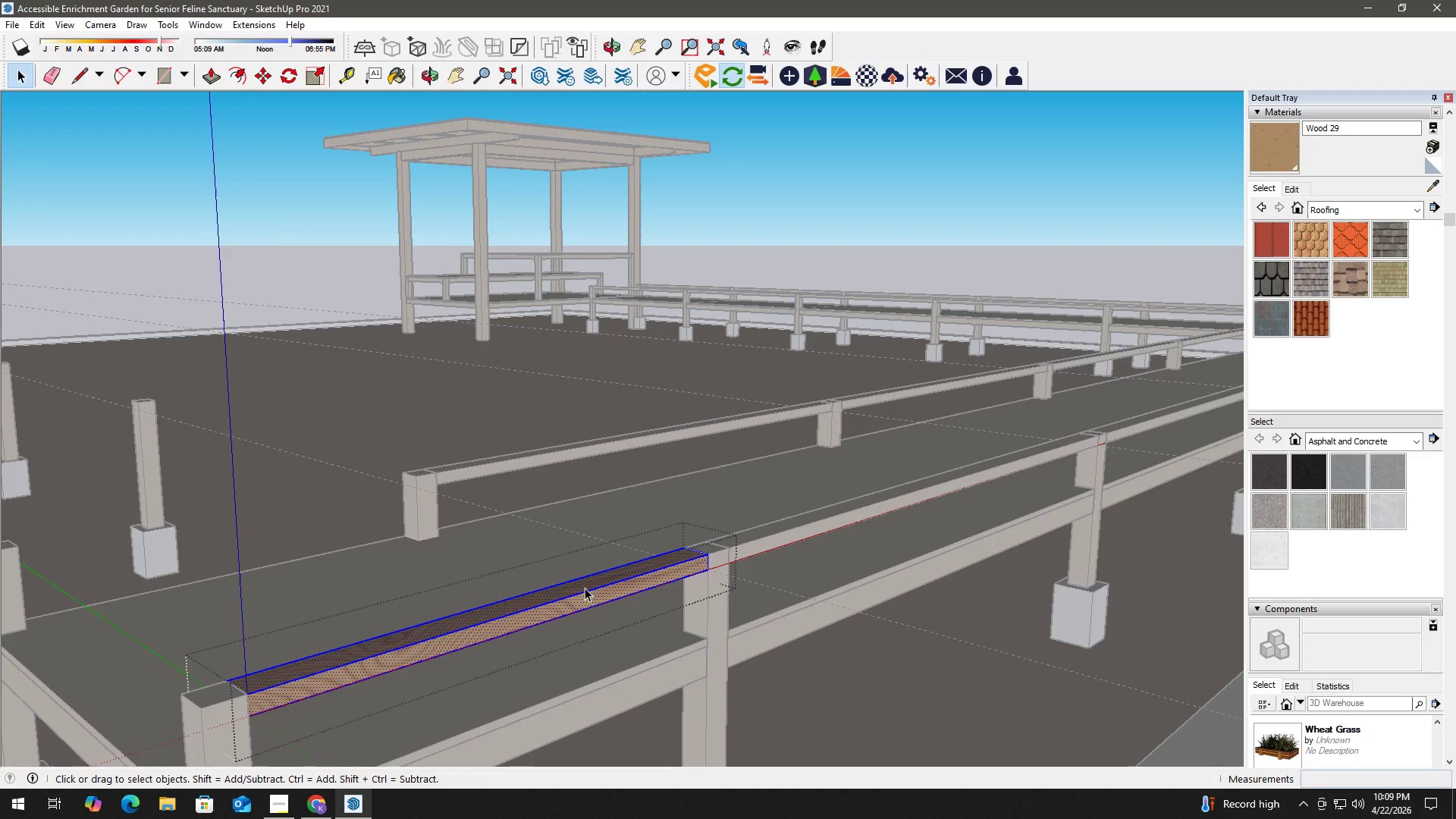 
key(Escape)
 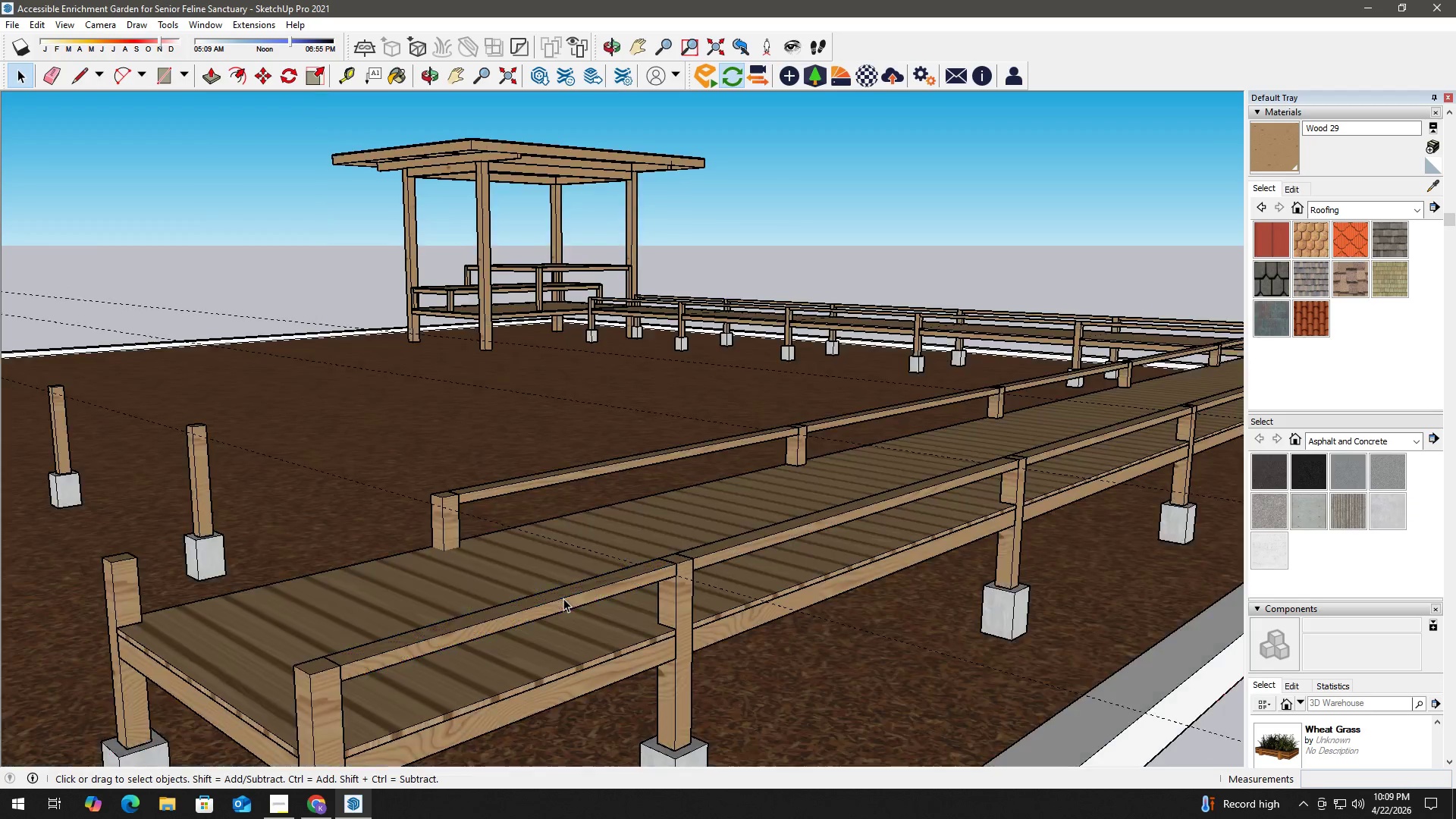 
key(Escape)
 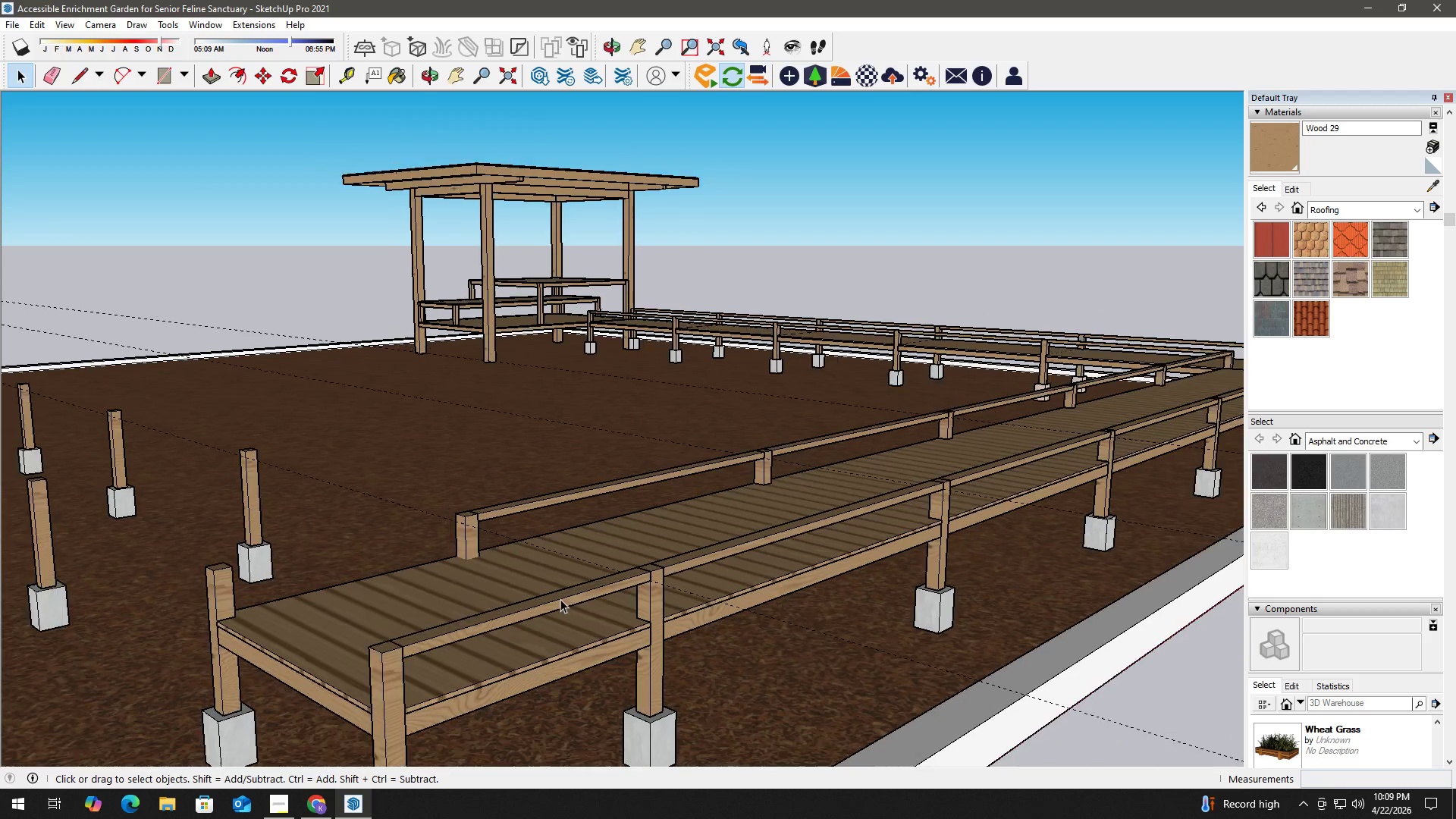 
key(Escape)
 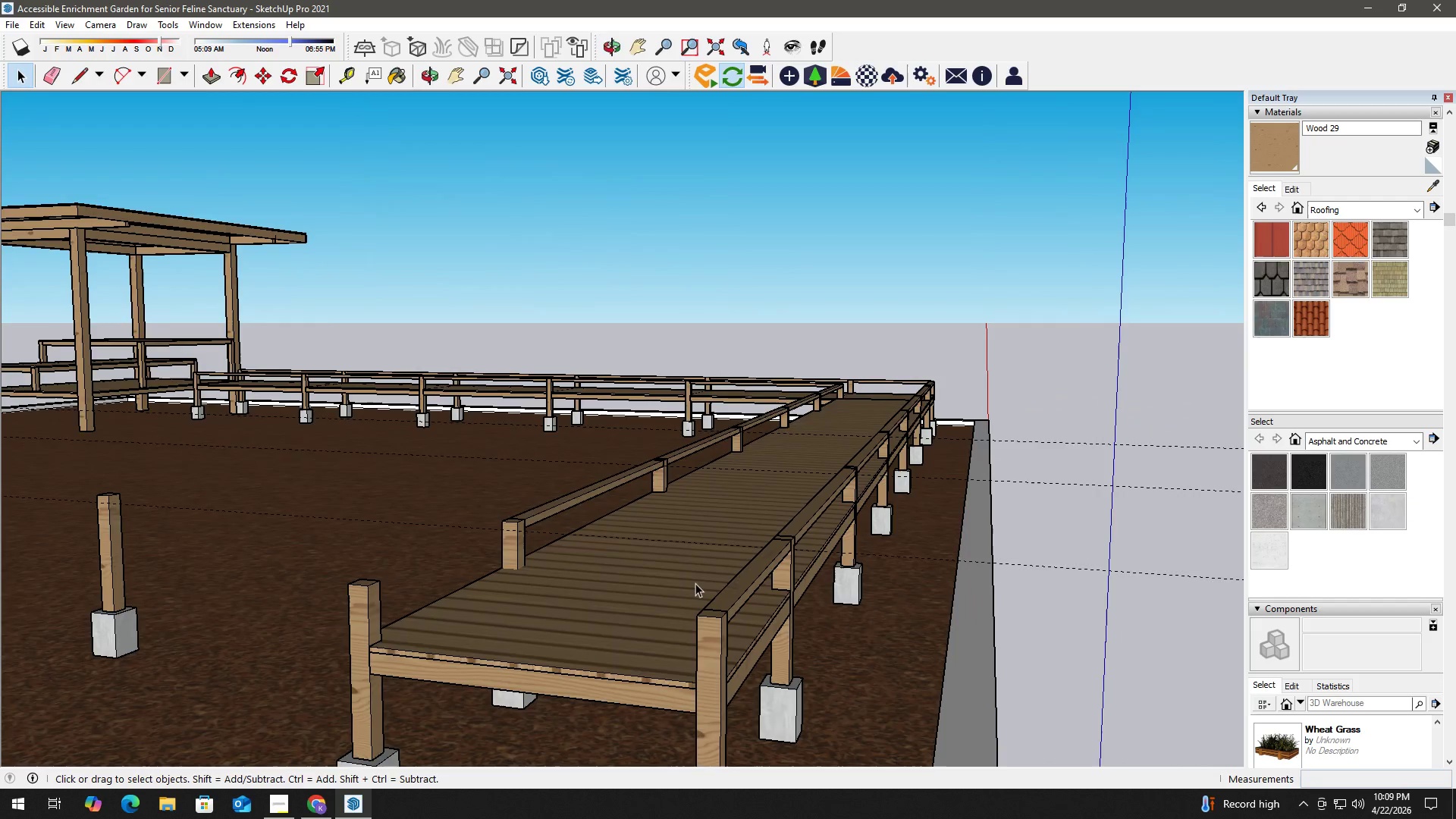 
scroll: coordinate [717, 617], scroll_direction: down, amount: 11.0
 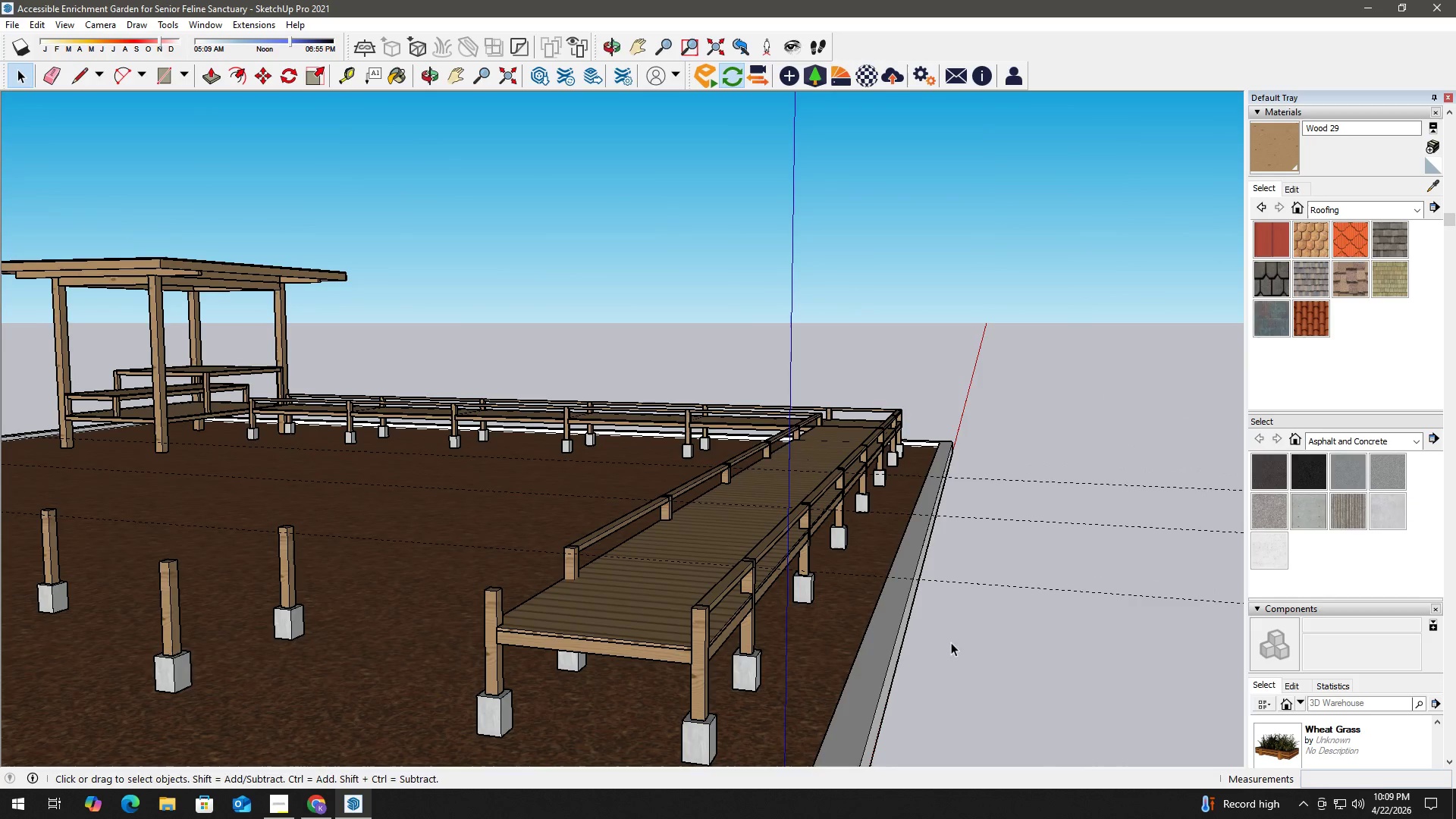 
key(E)
 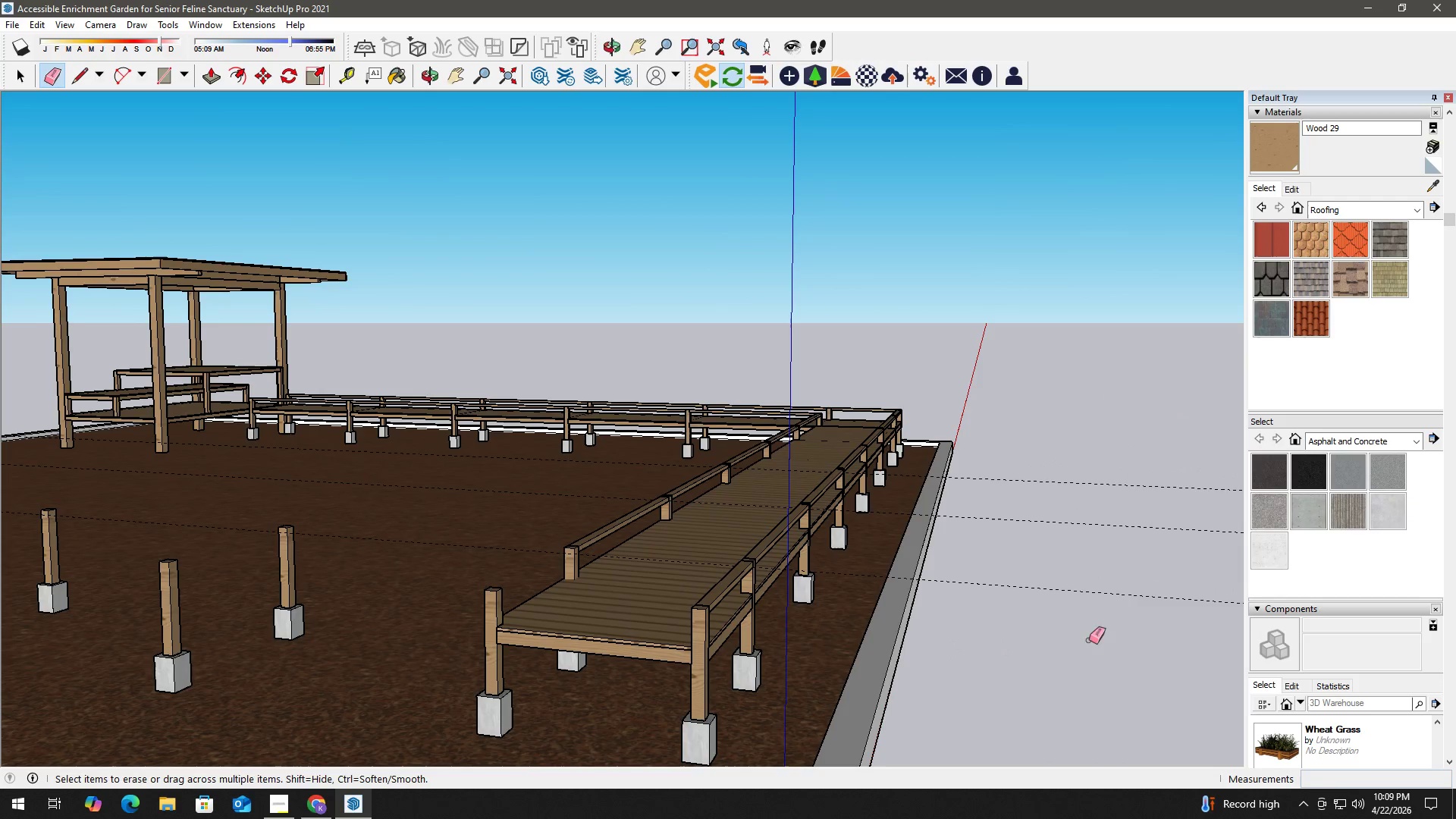 
left_click_drag(start_coordinate=[1094, 629], to_coordinate=[1107, 463])
 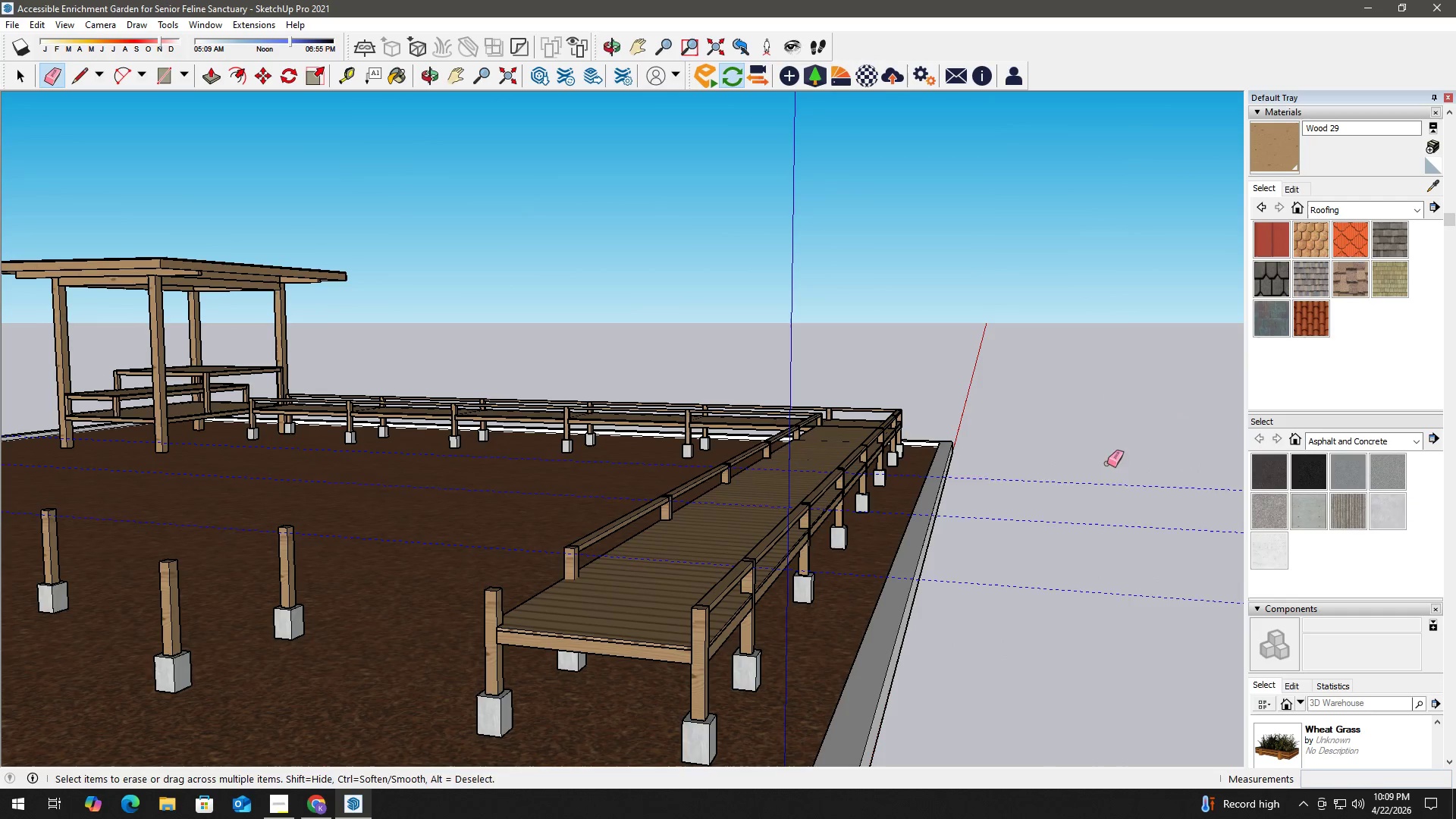 
key(Space)
 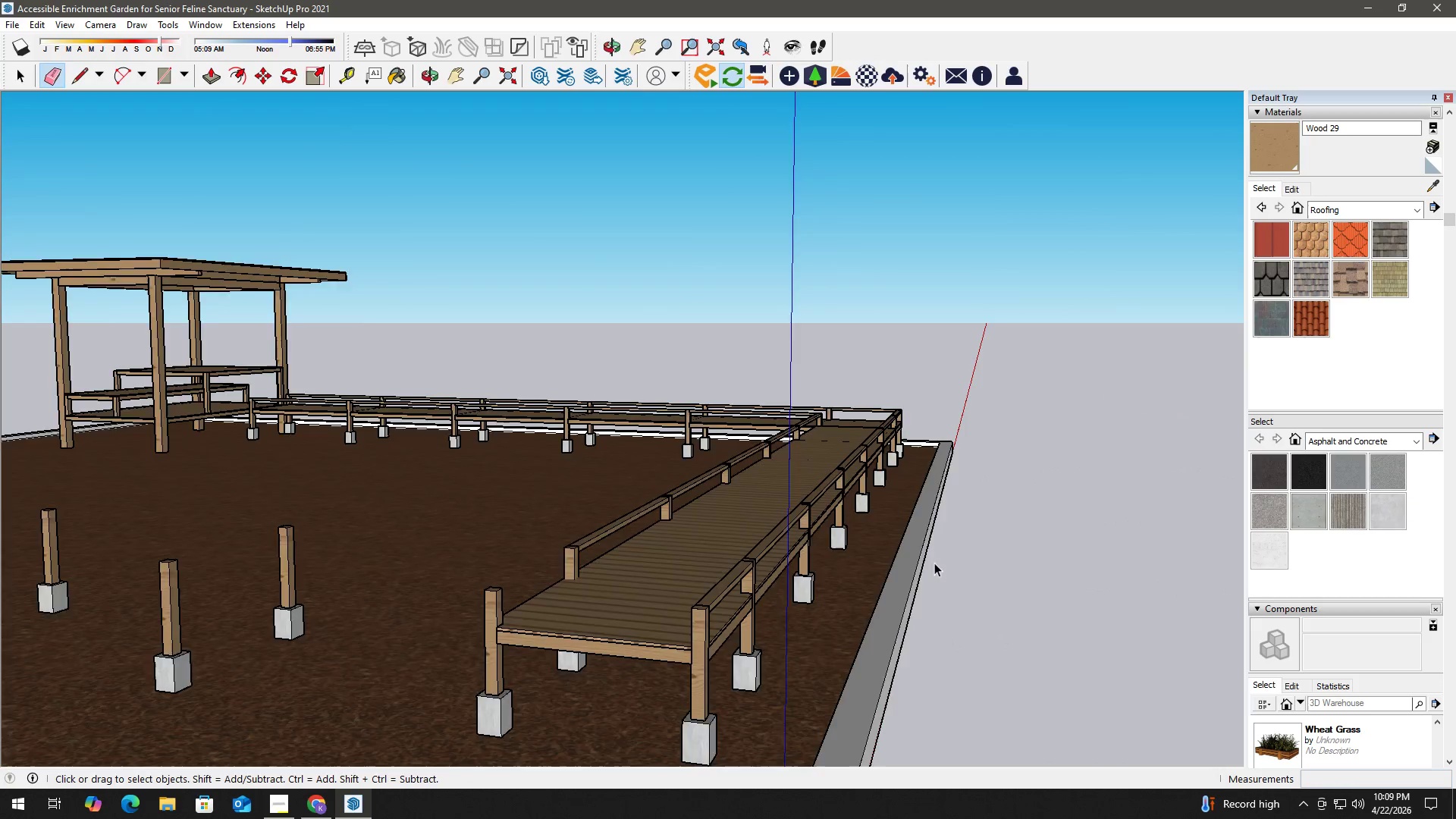 
scroll: coordinate [915, 579], scroll_direction: down, amount: 3.0
 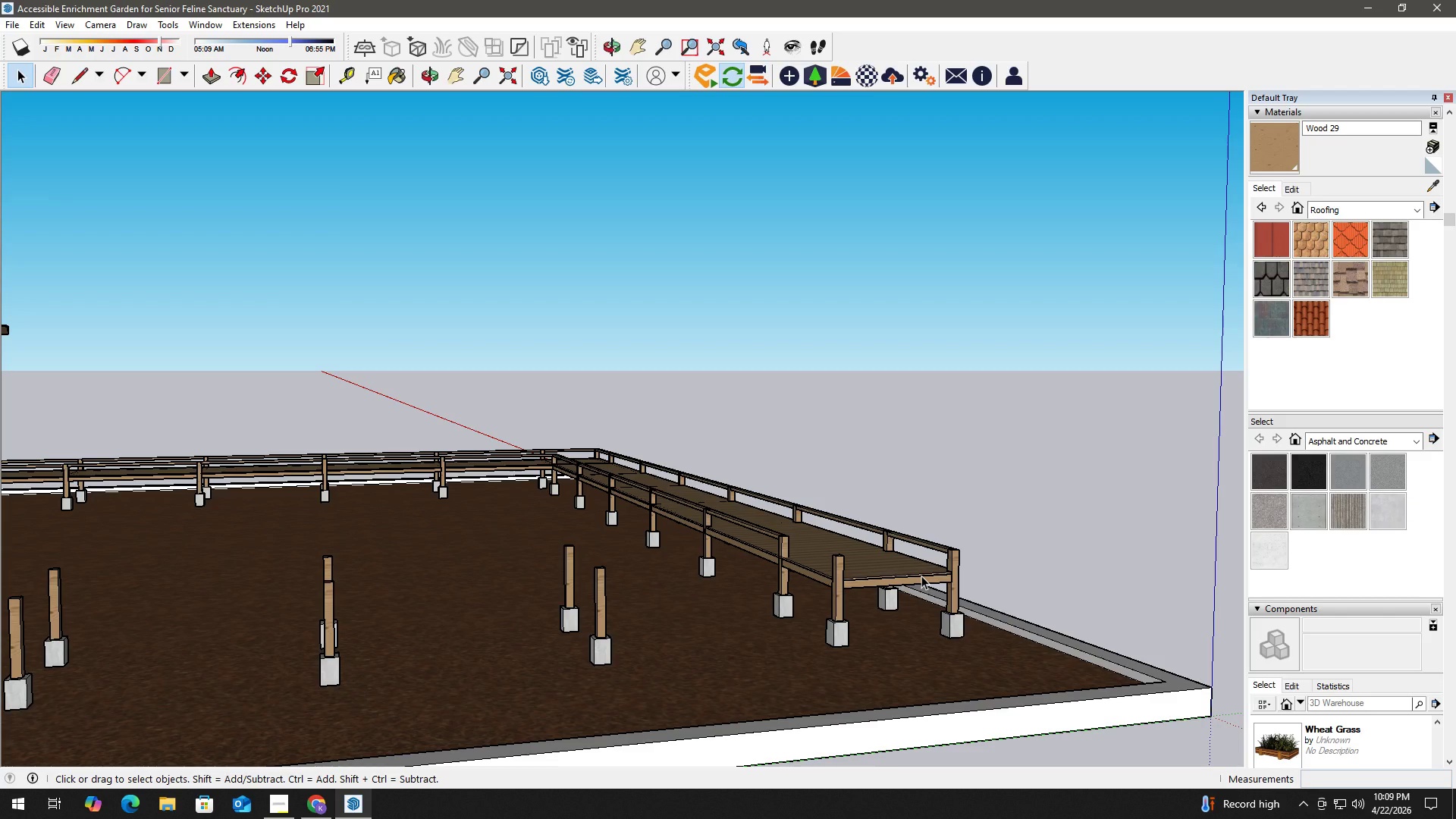 
wait(6.28)
 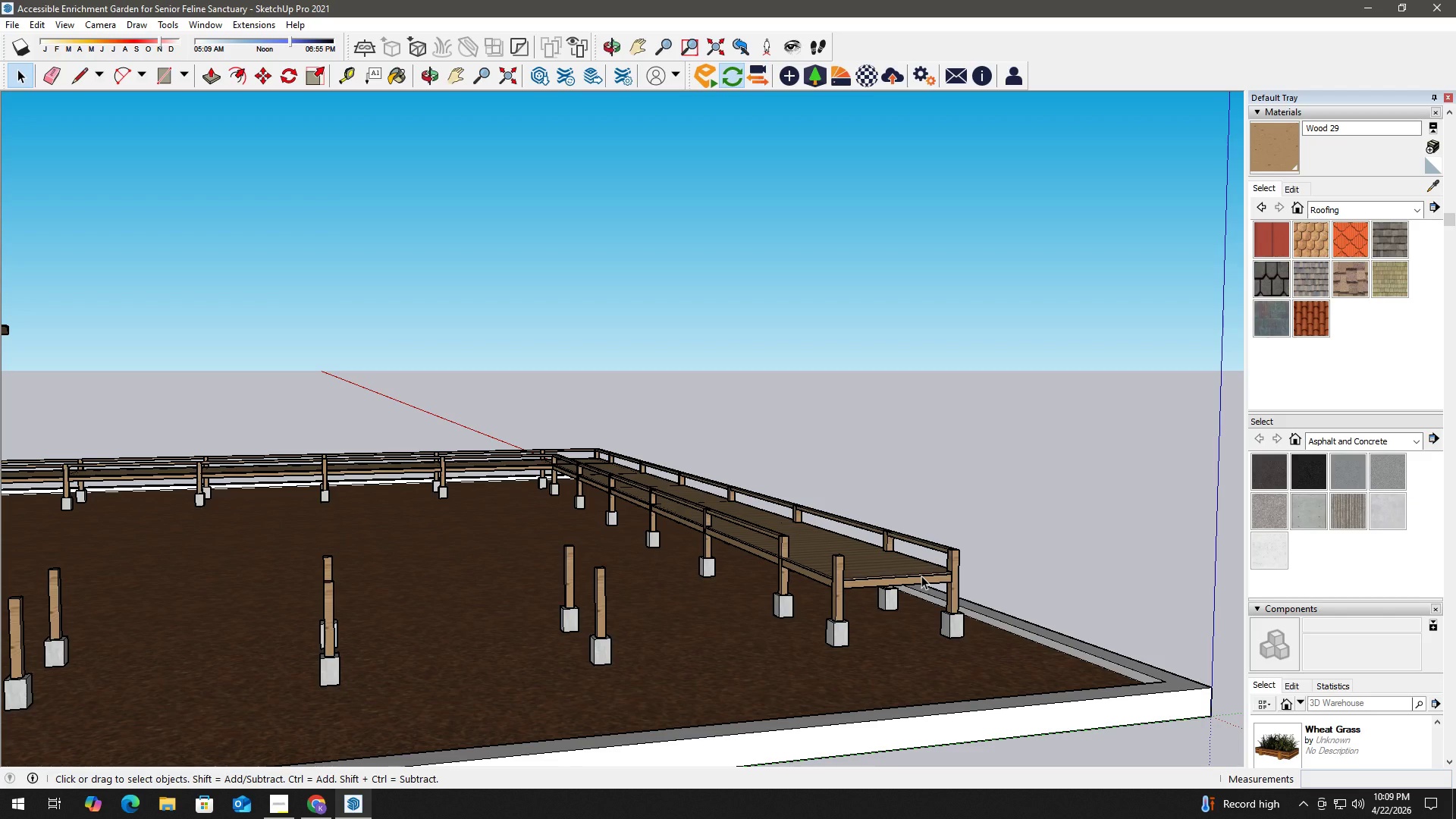 
scroll: coordinate [611, 439], scroll_direction: up, amount: 3.0
 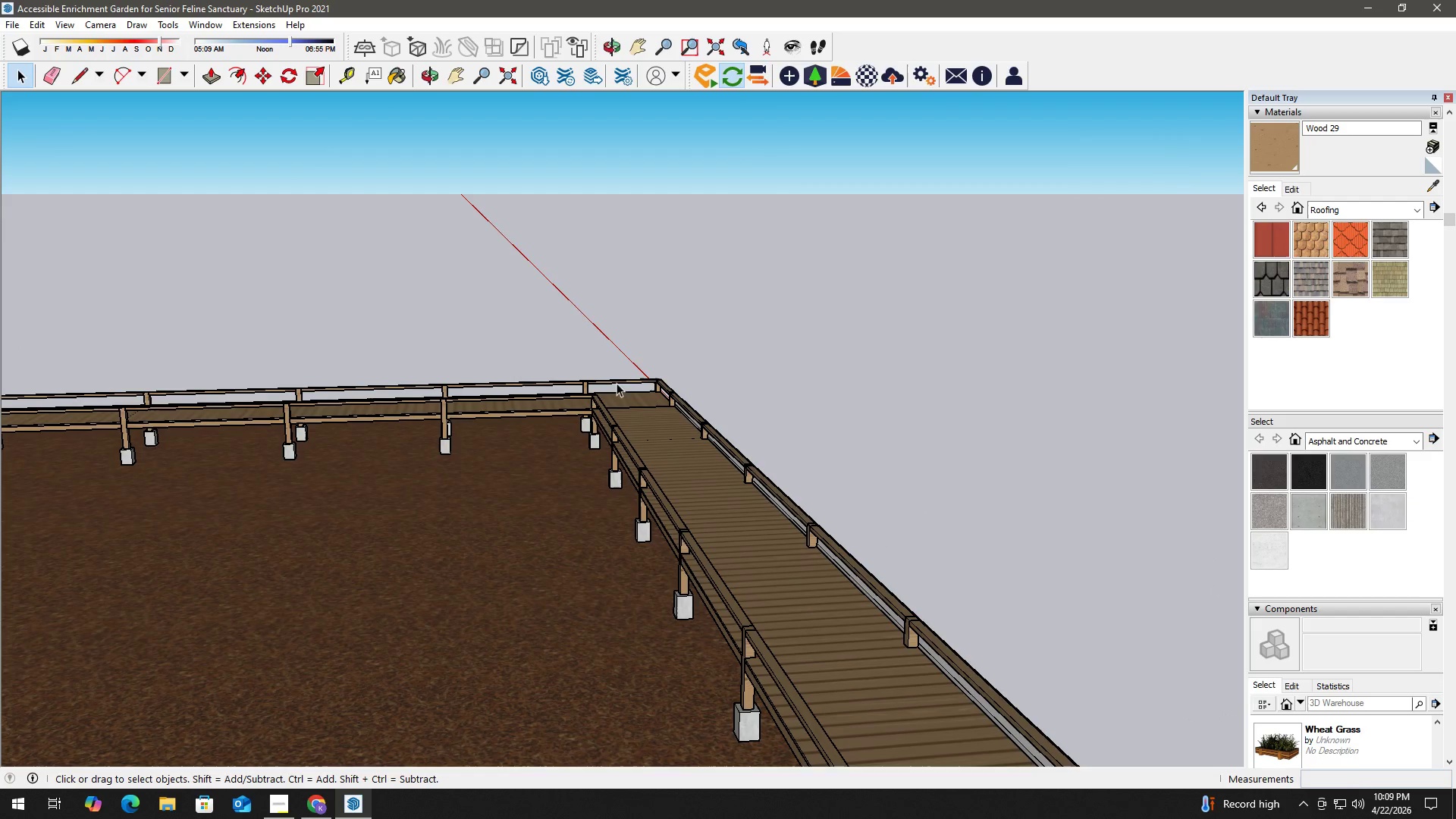 
left_click([621, 377])
 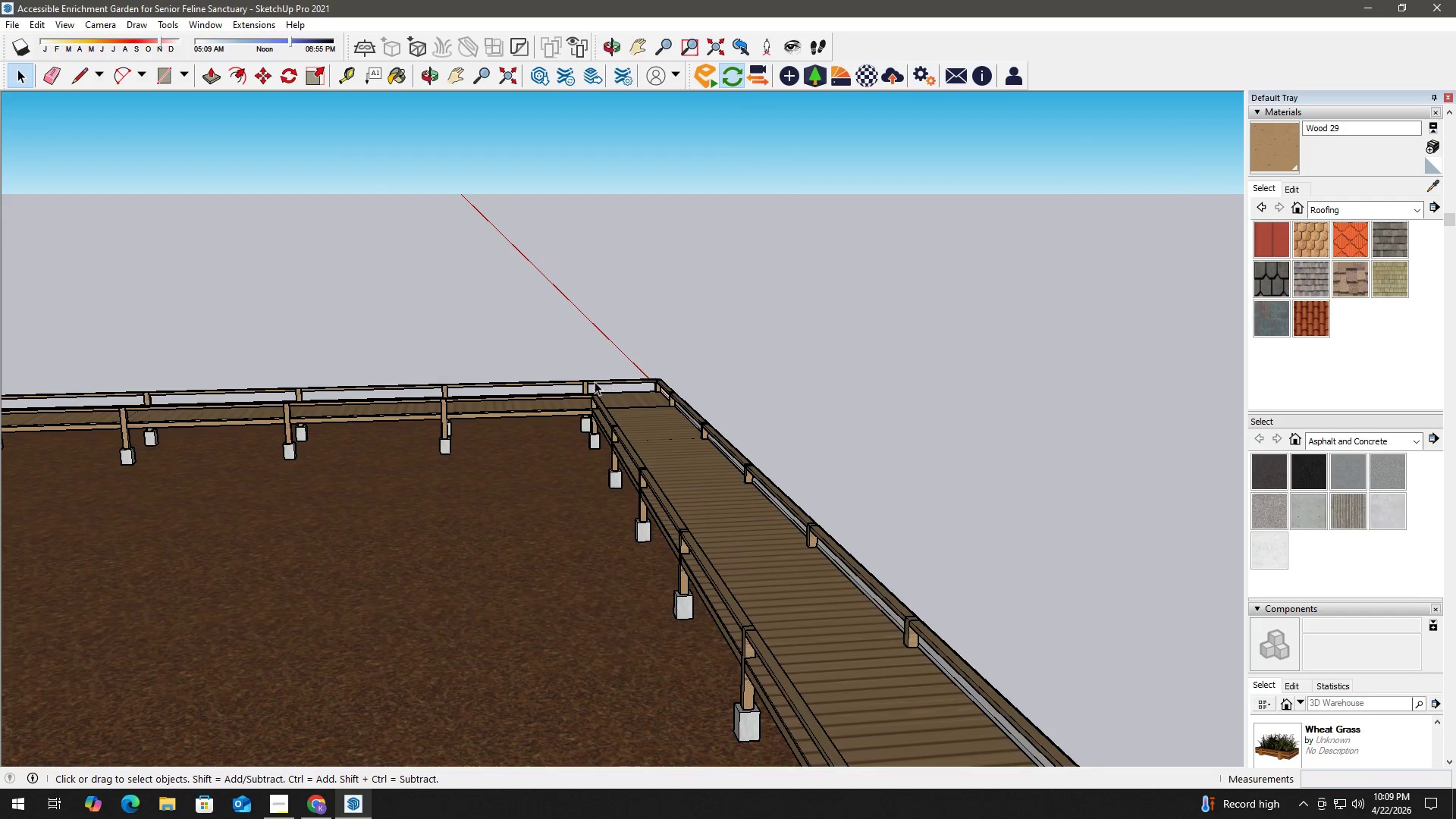 
left_click([599, 383])
 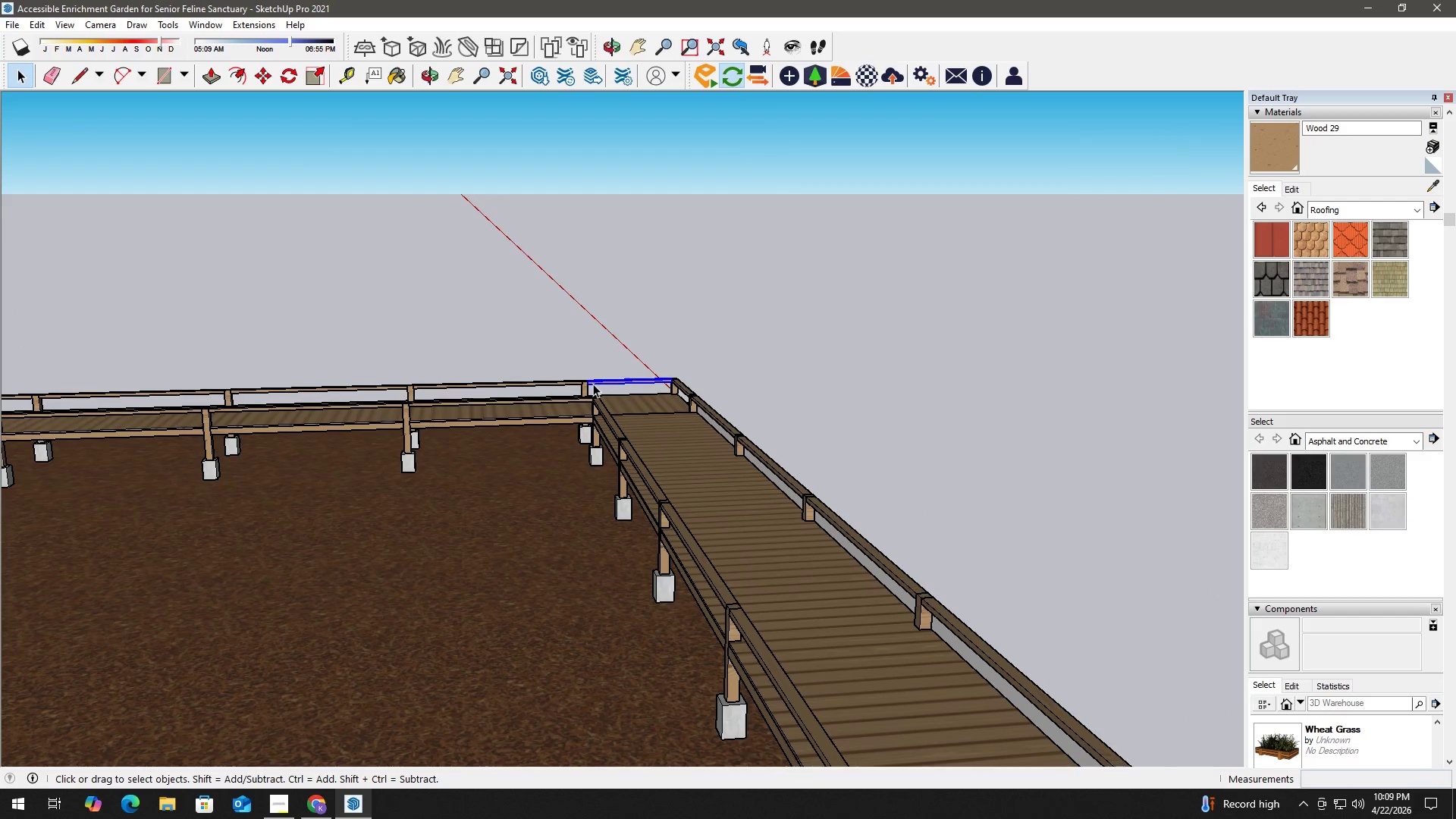 
scroll: coordinate [586, 384], scroll_direction: up, amount: 5.0
 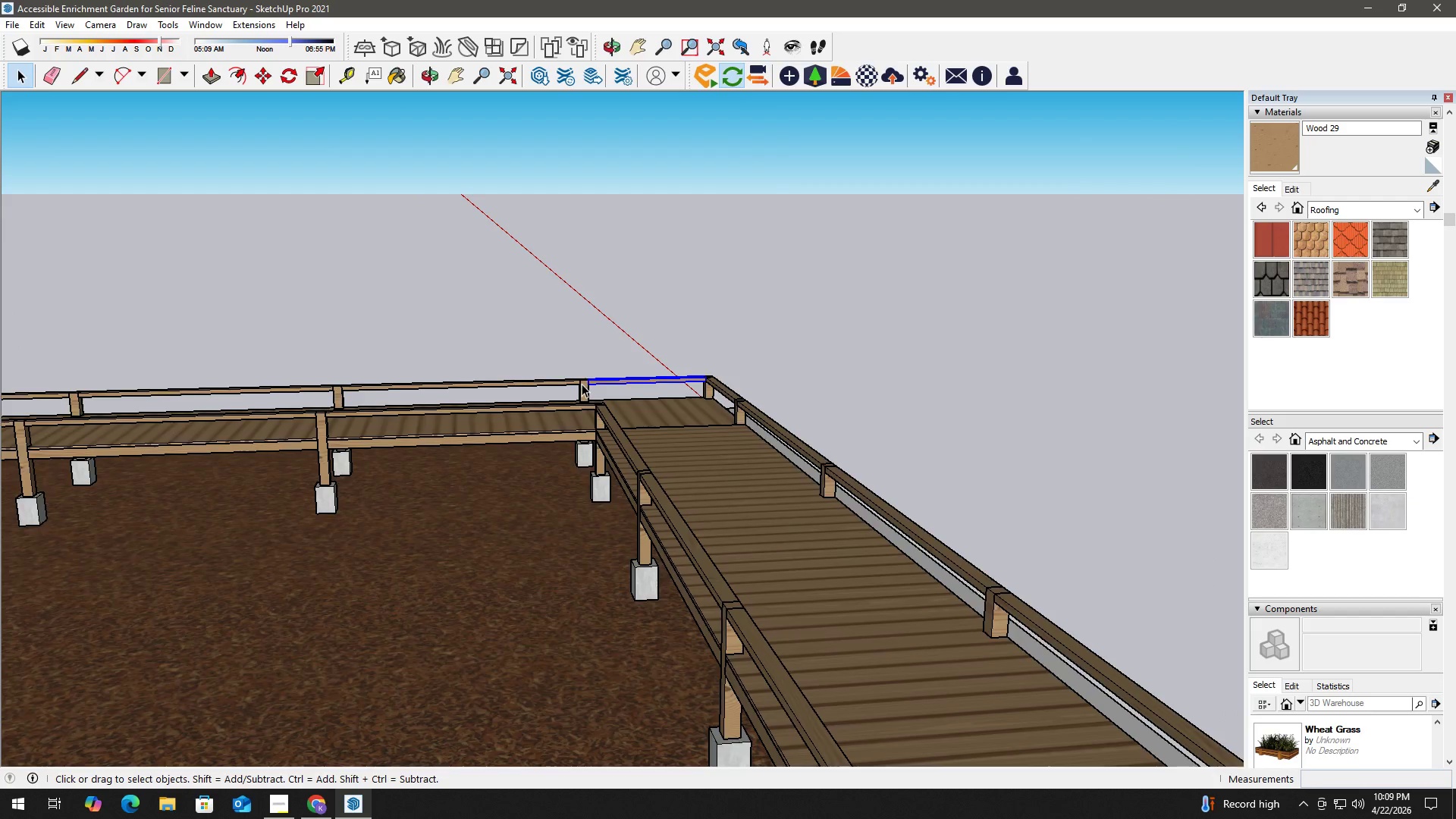 
key(M)
 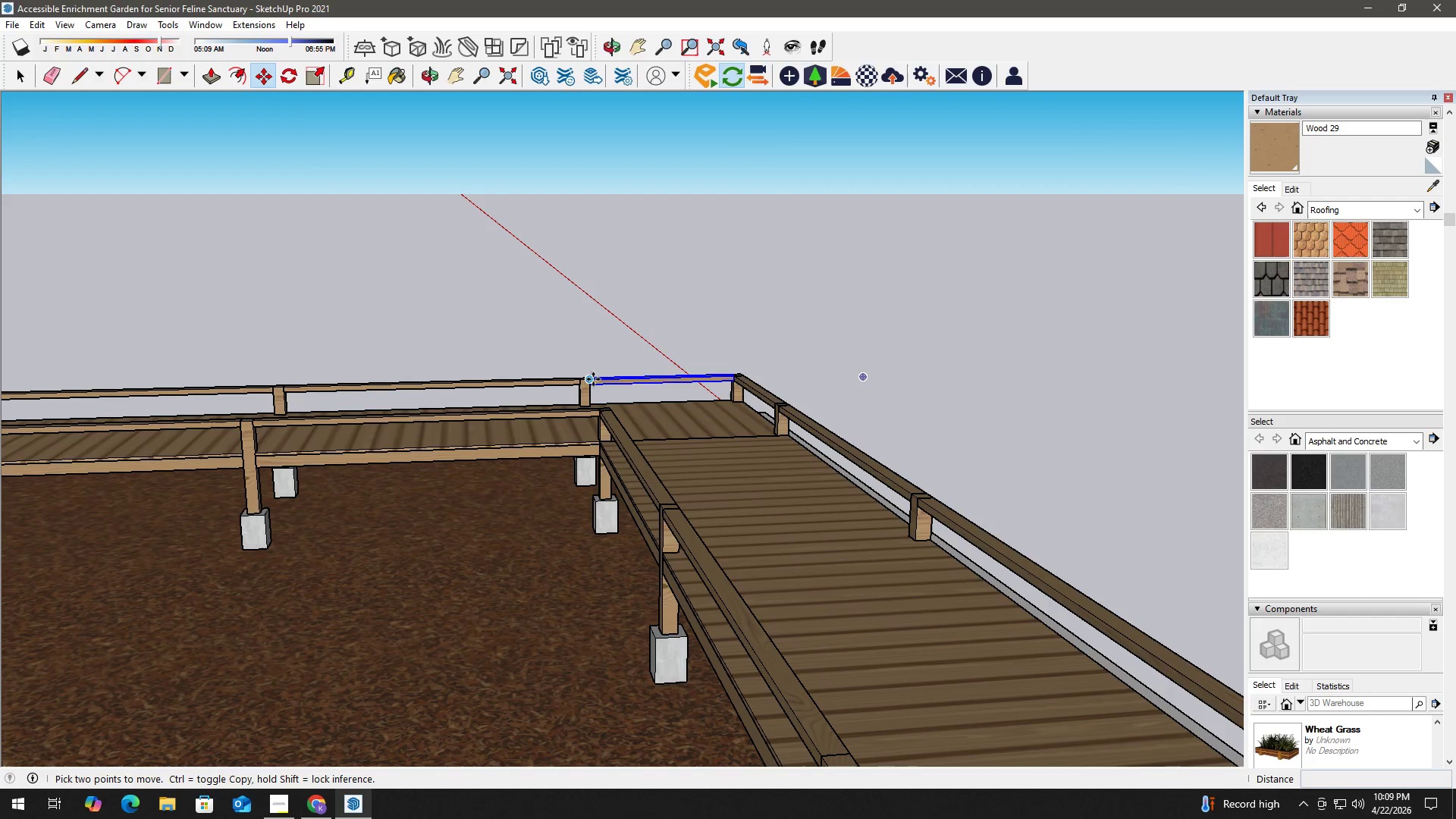 
scroll: coordinate [582, 384], scroll_direction: up, amount: 2.0
 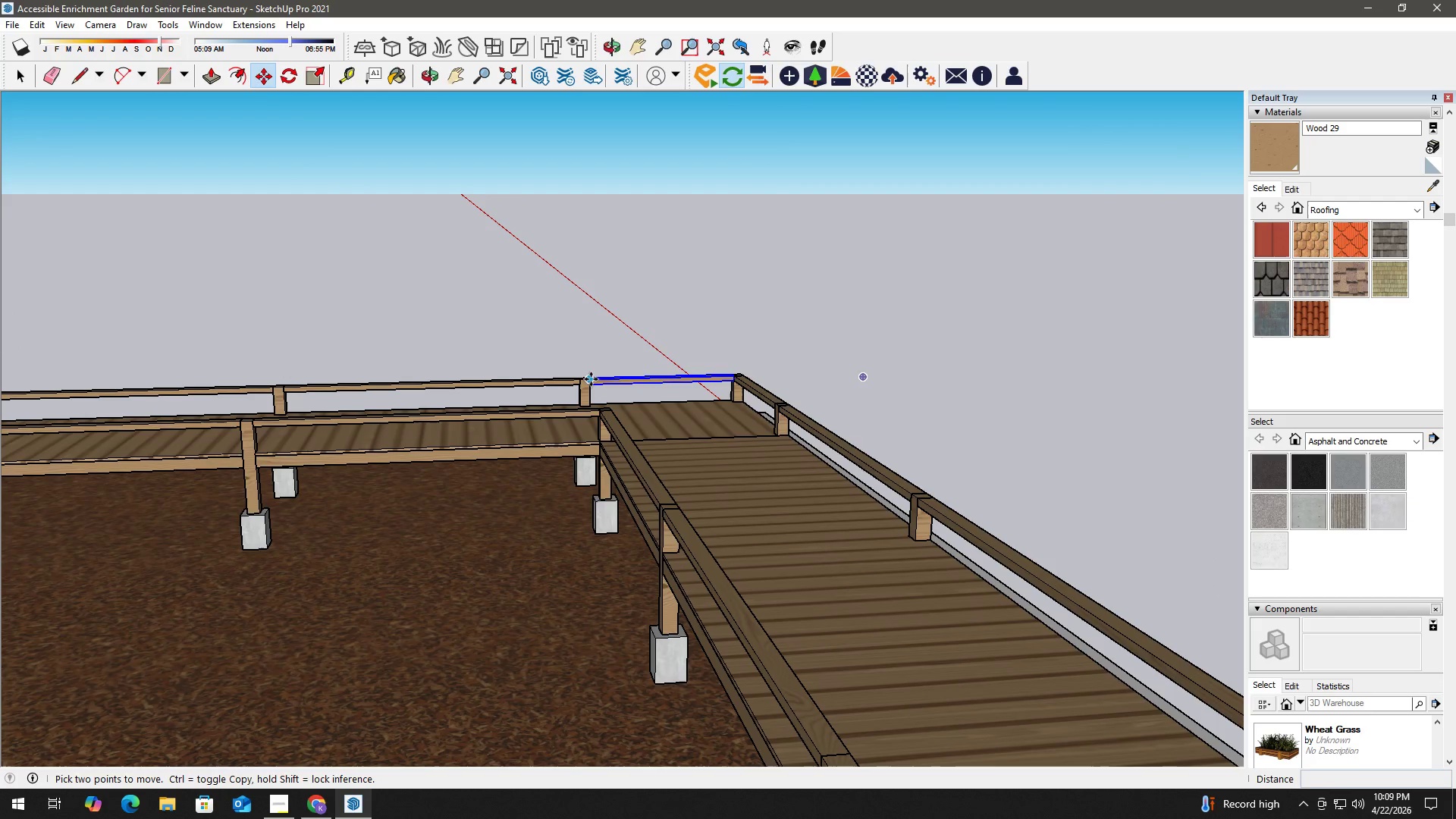 
left_click([593, 379])
 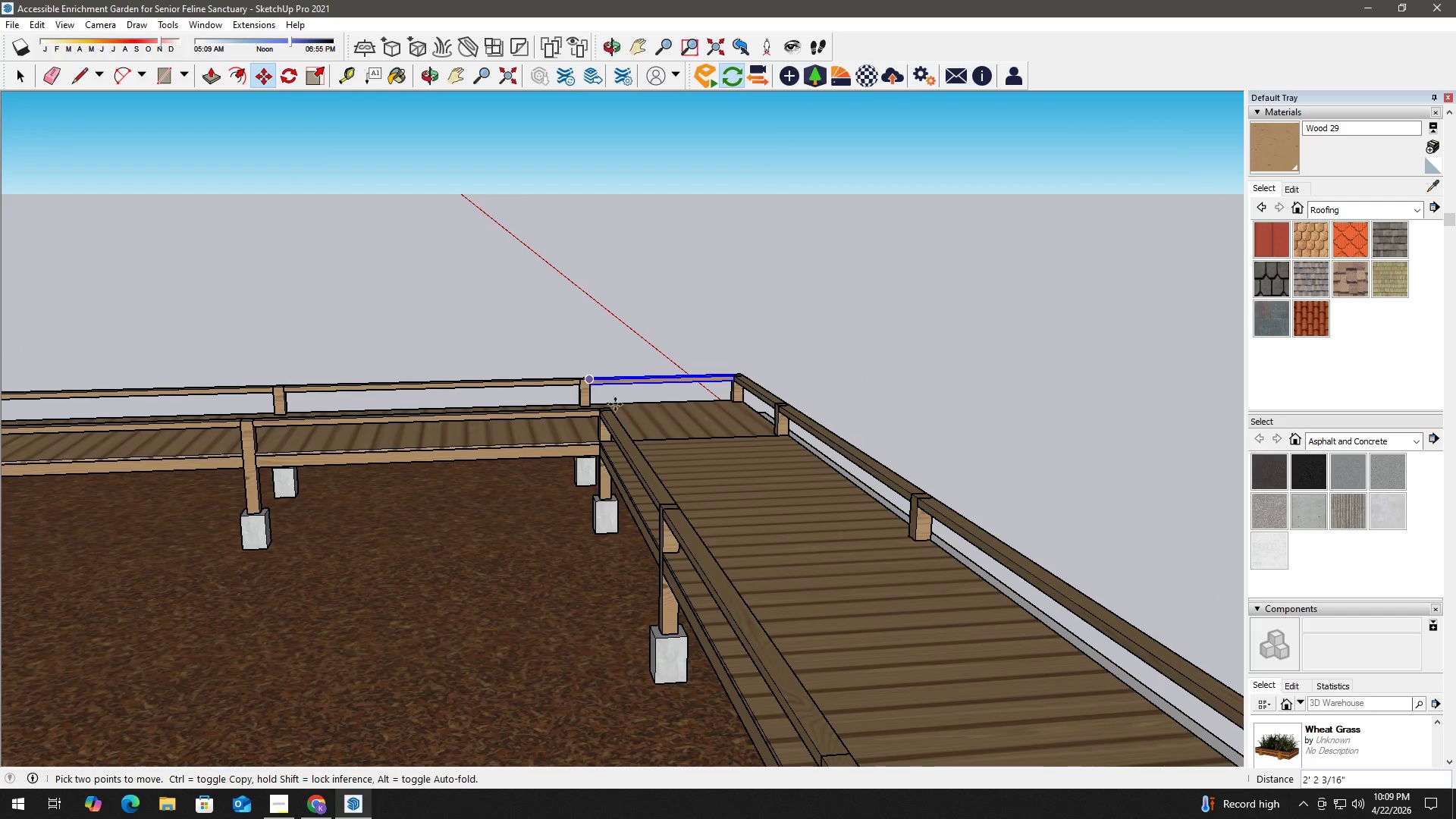 
key(Control+ControlLeft)
 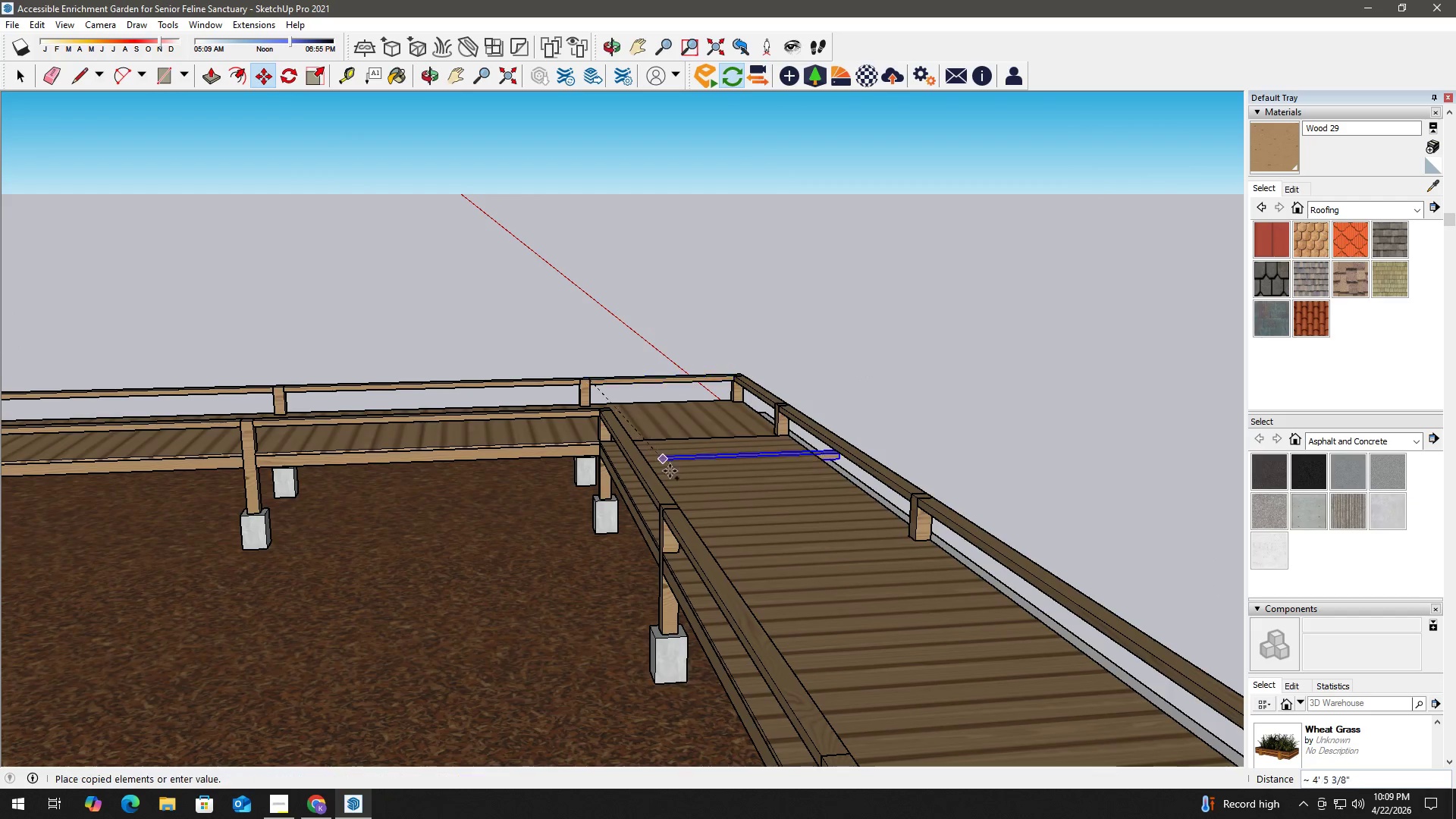 
hold_key(key=ShiftLeft, duration=0.42)
 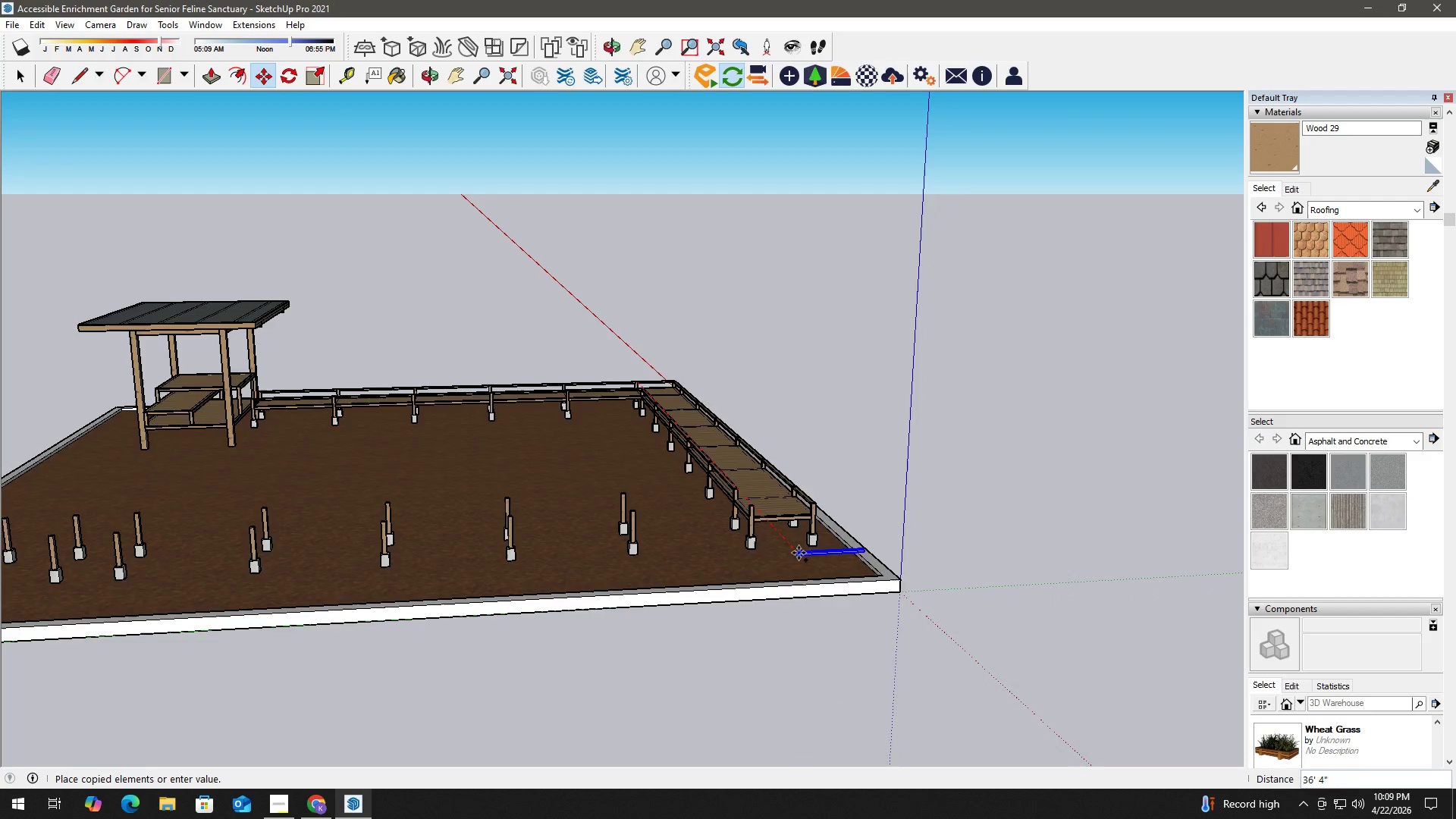 
scroll: coordinate [795, 657], scroll_direction: down, amount: 21.0
 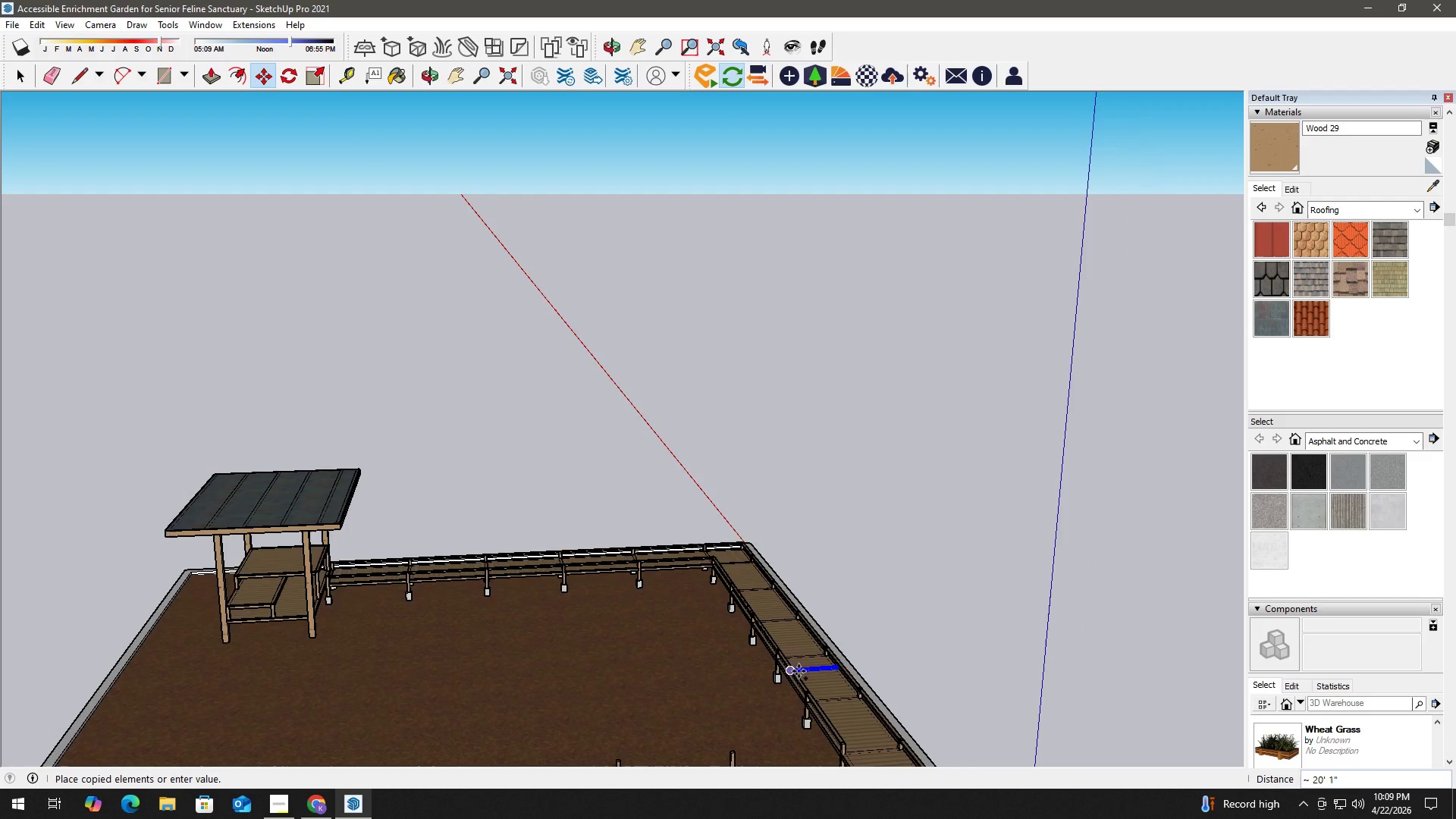 
scroll: coordinate [714, 505], scroll_direction: up, amount: 12.0
 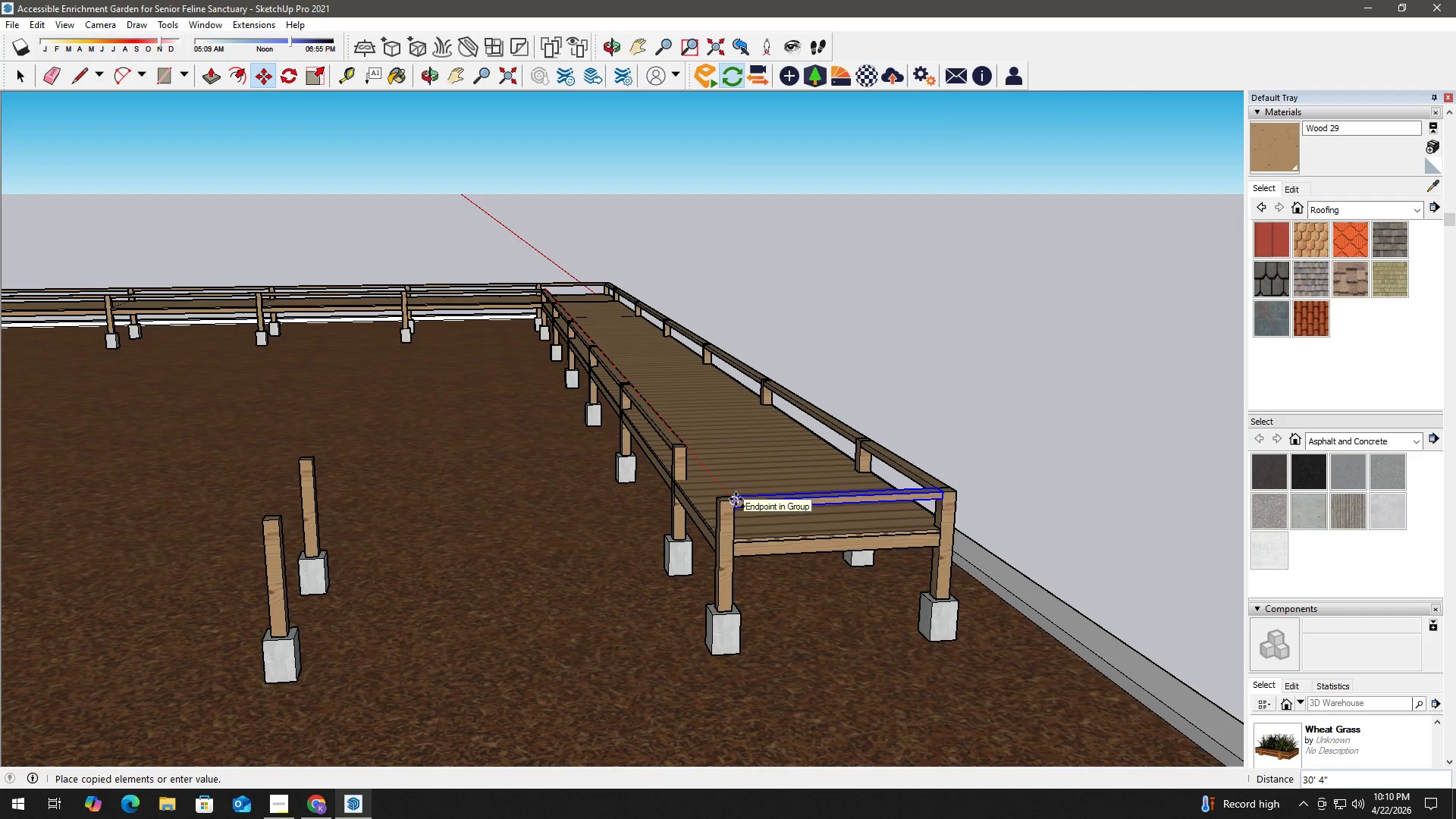 
left_click([736, 499])
 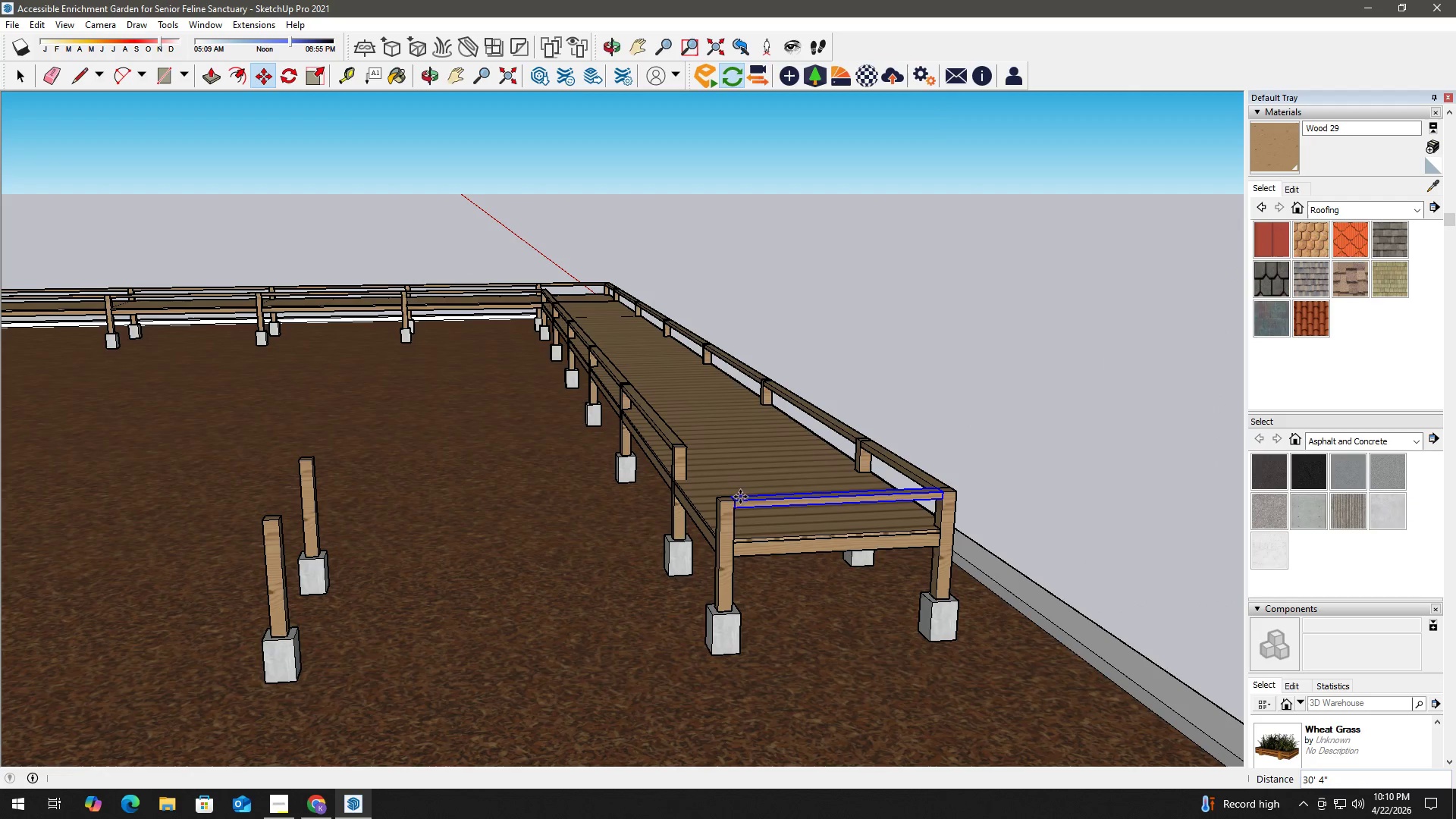 
key(Space)
 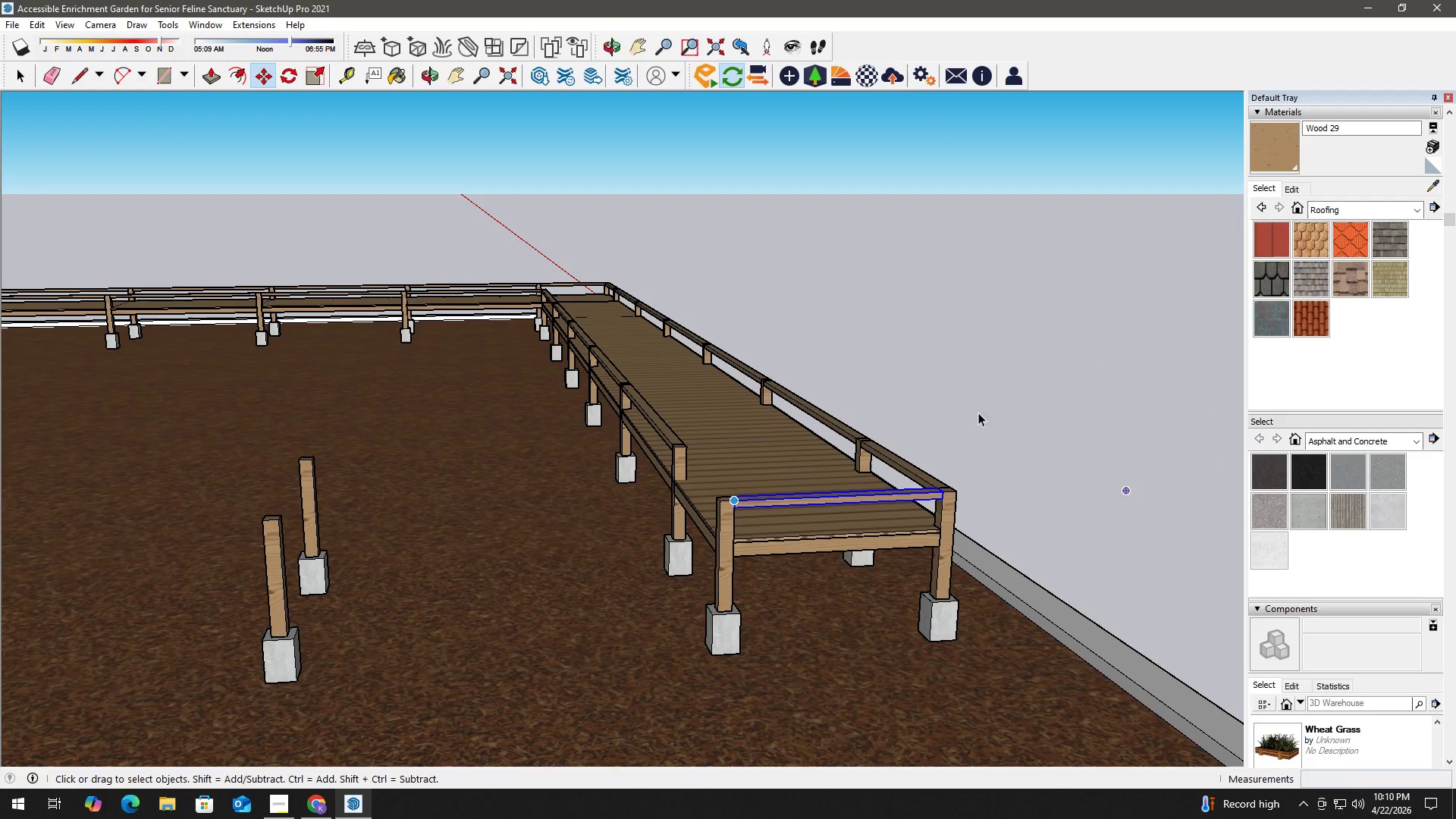 
double_click([987, 407])
 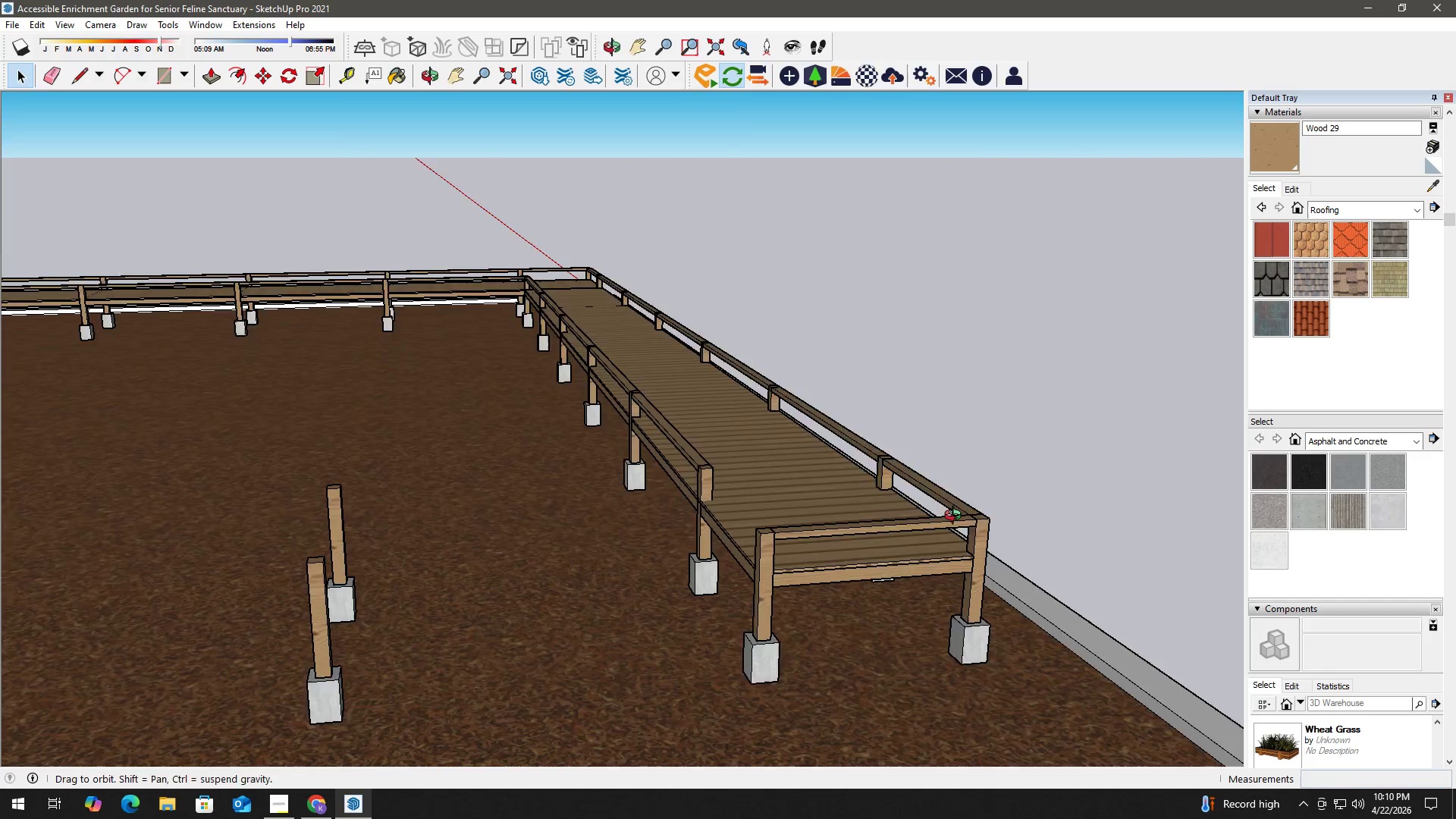 
scroll: coordinate [767, 525], scroll_direction: down, amount: 12.0
 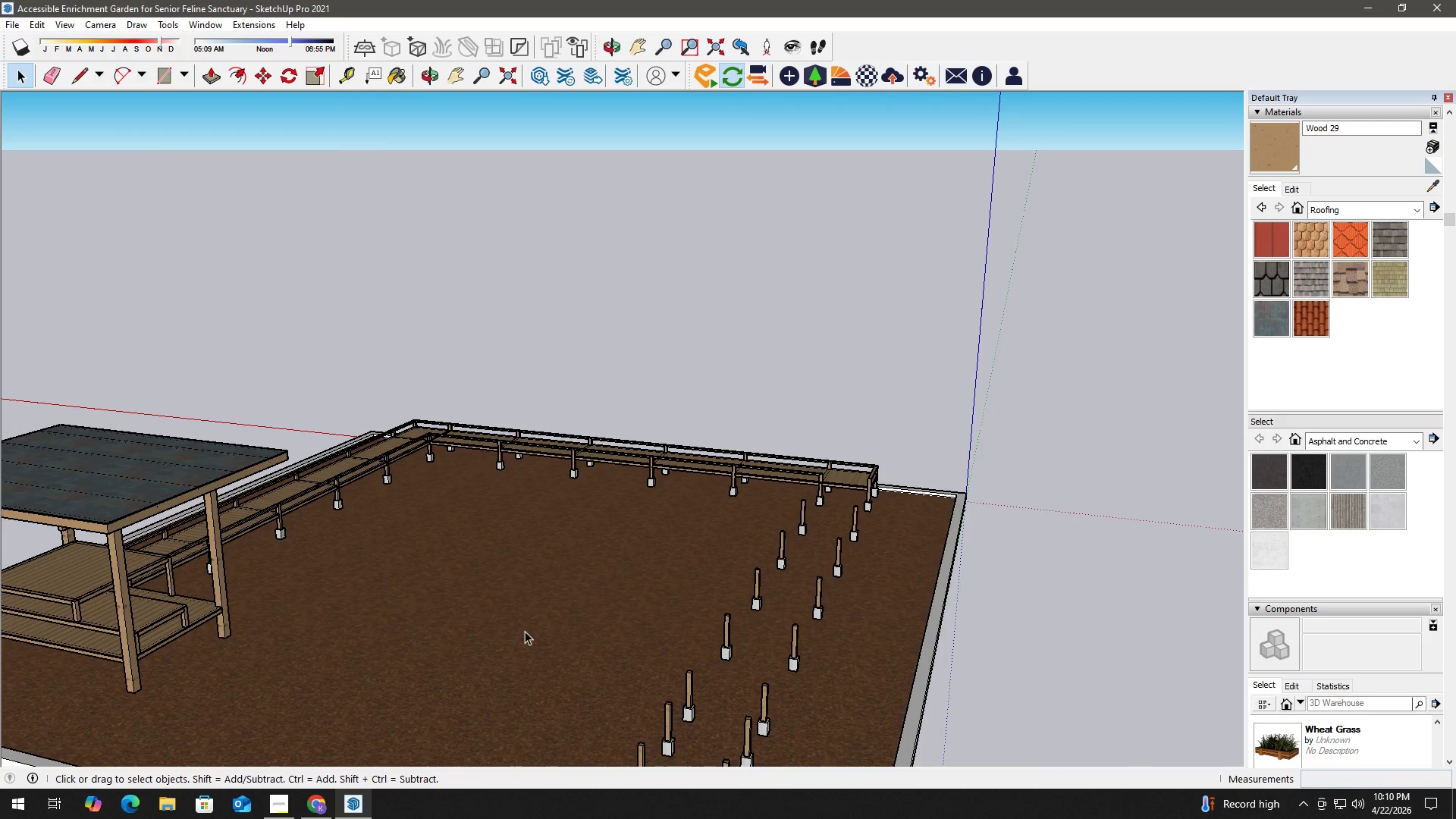 
left_click([275, 799])